 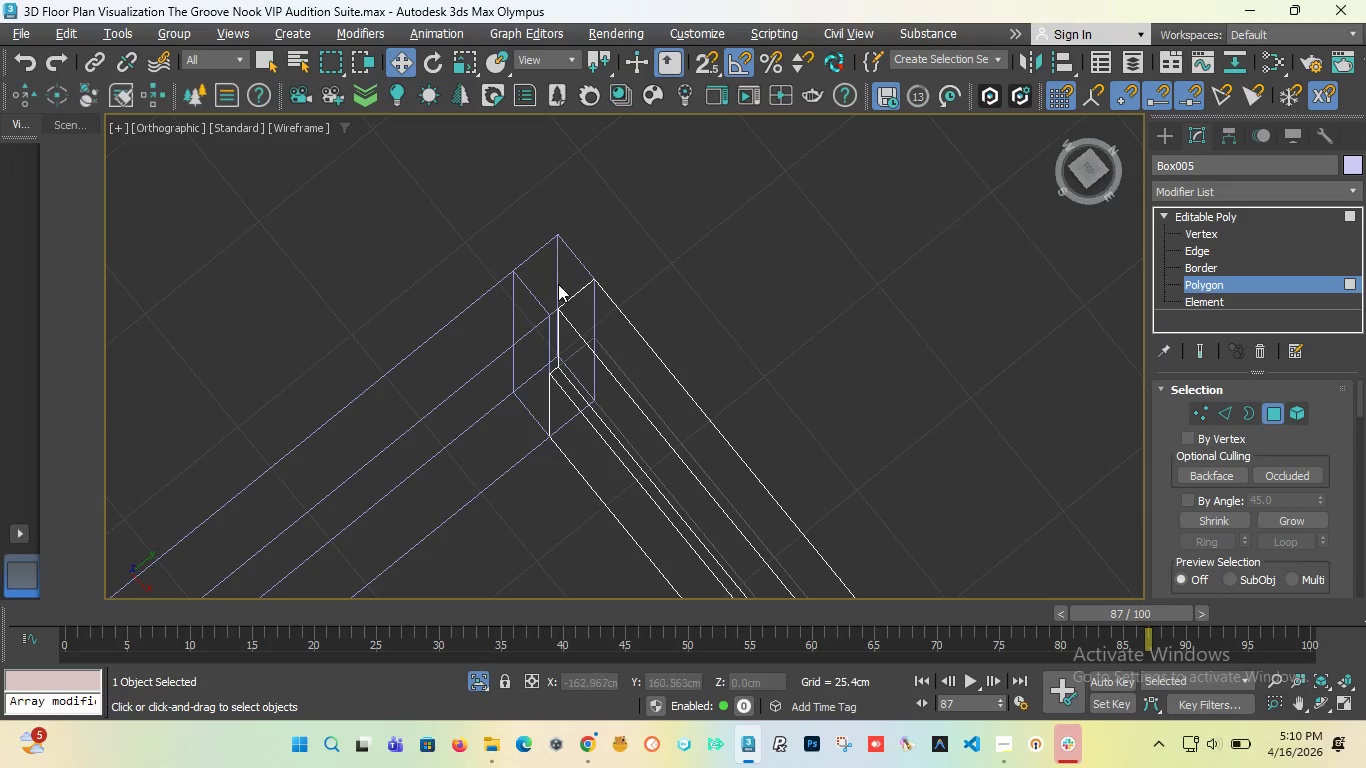 
scroll: coordinate [567, 330], scroll_direction: up, amount: 1.0
 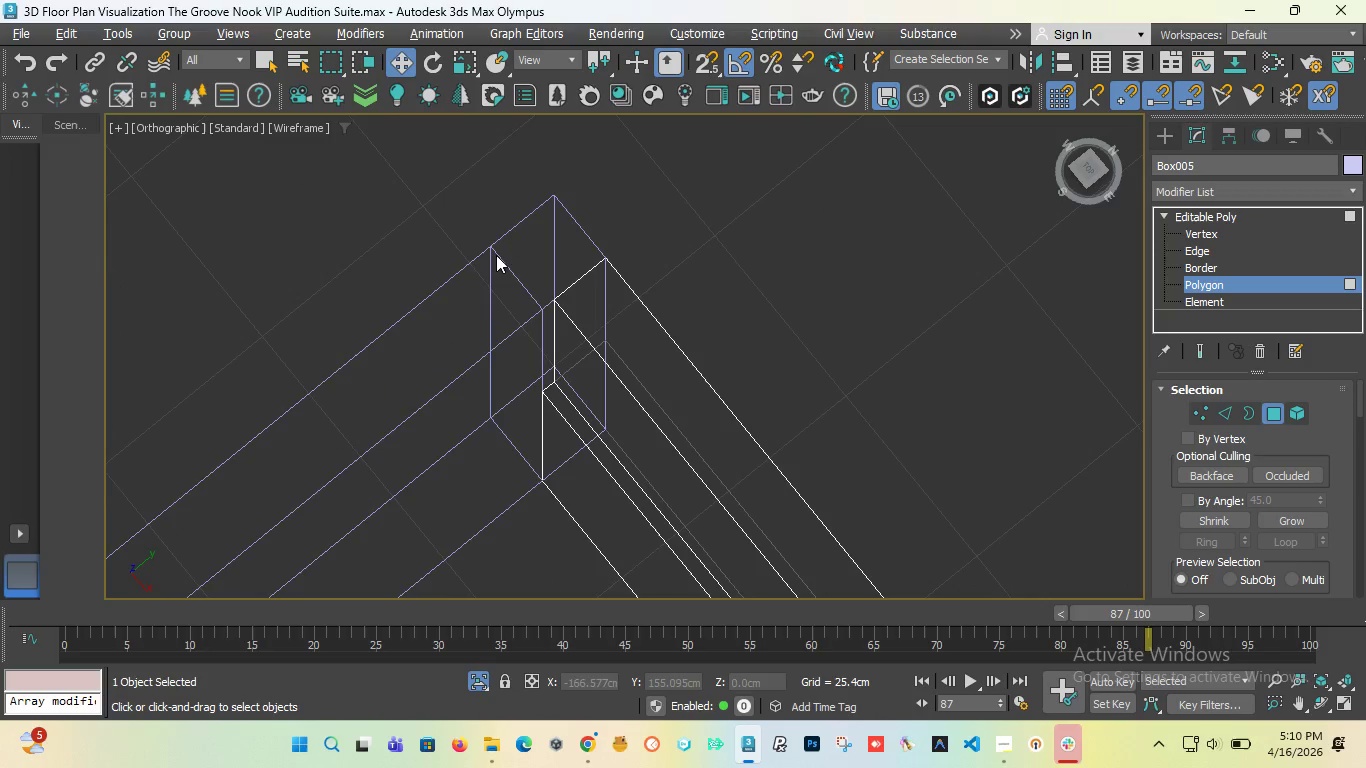 
scroll: coordinate [495, 249], scroll_direction: down, amount: 6.0
 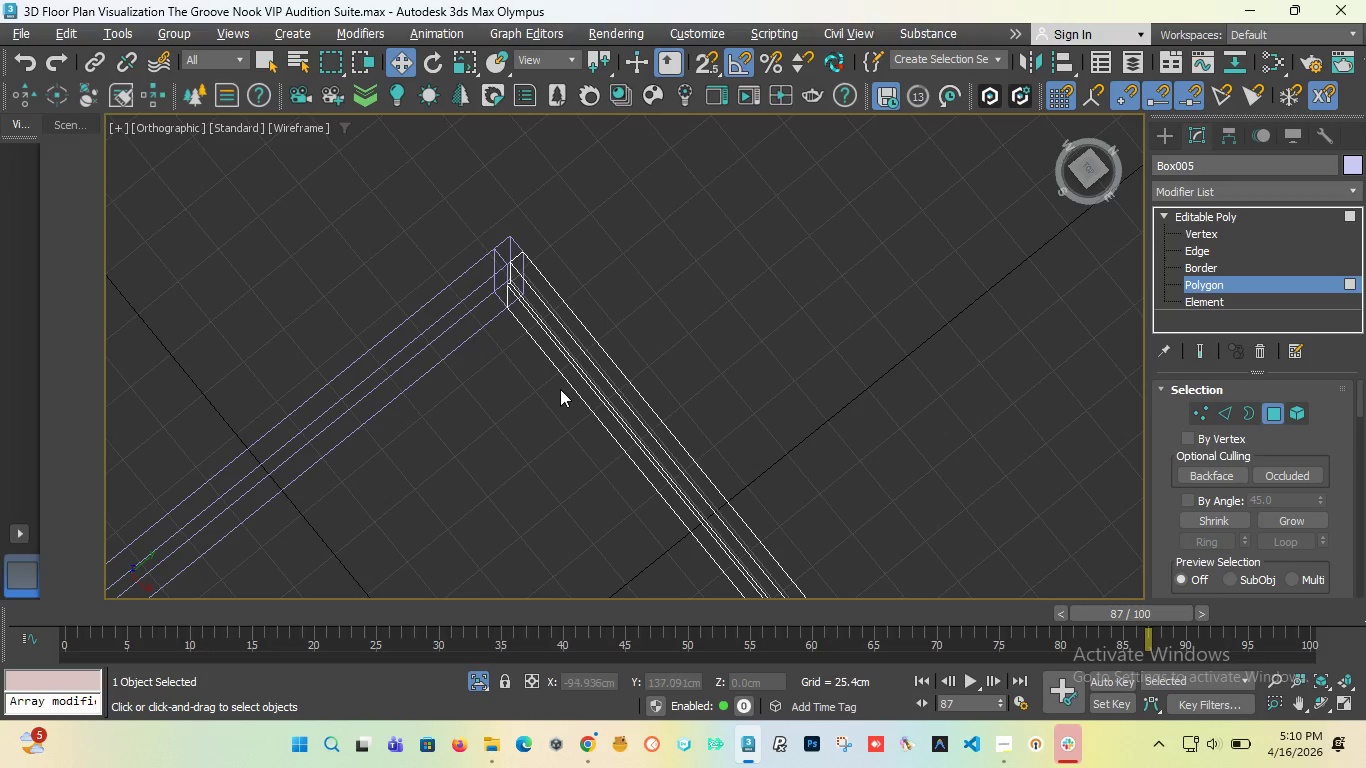 
scroll: coordinate [560, 389], scroll_direction: up, amount: 2.0
 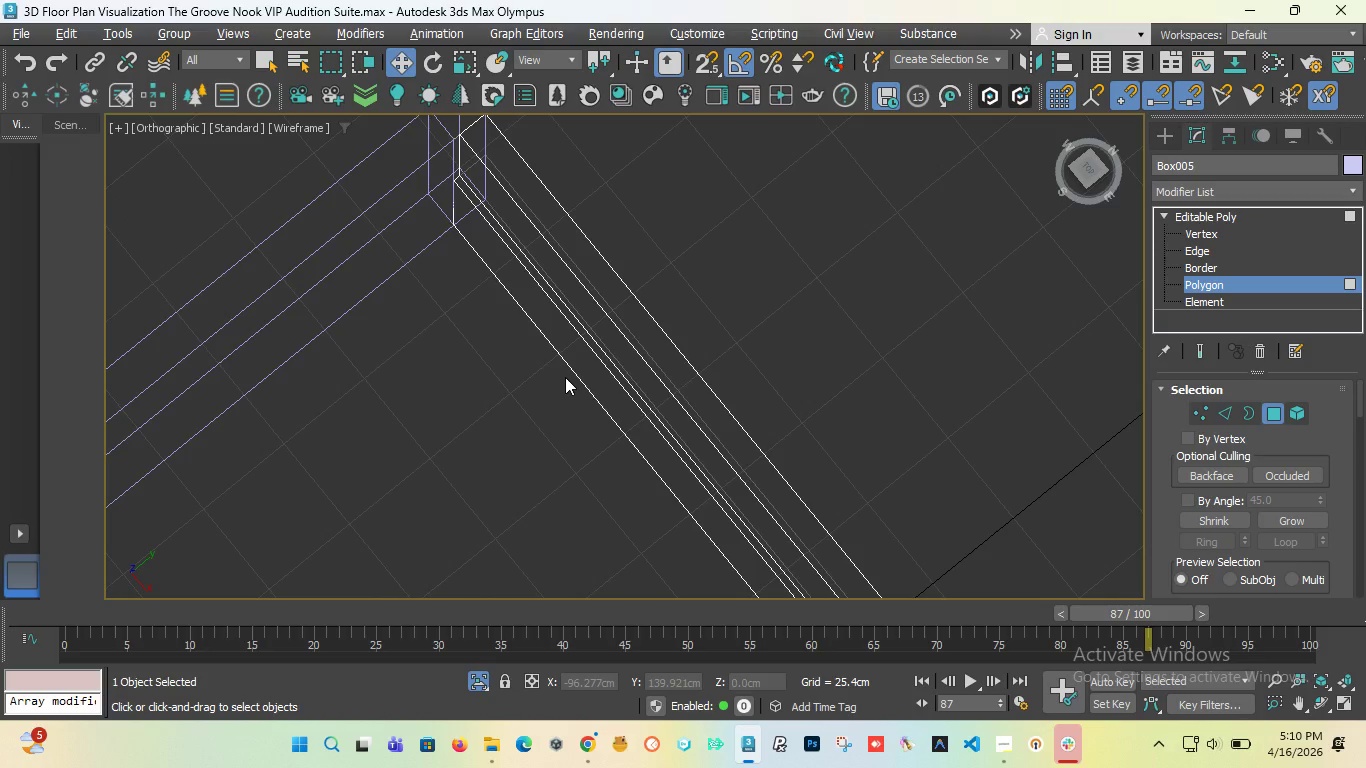 
scroll: coordinate [565, 377], scroll_direction: down, amount: 7.0
 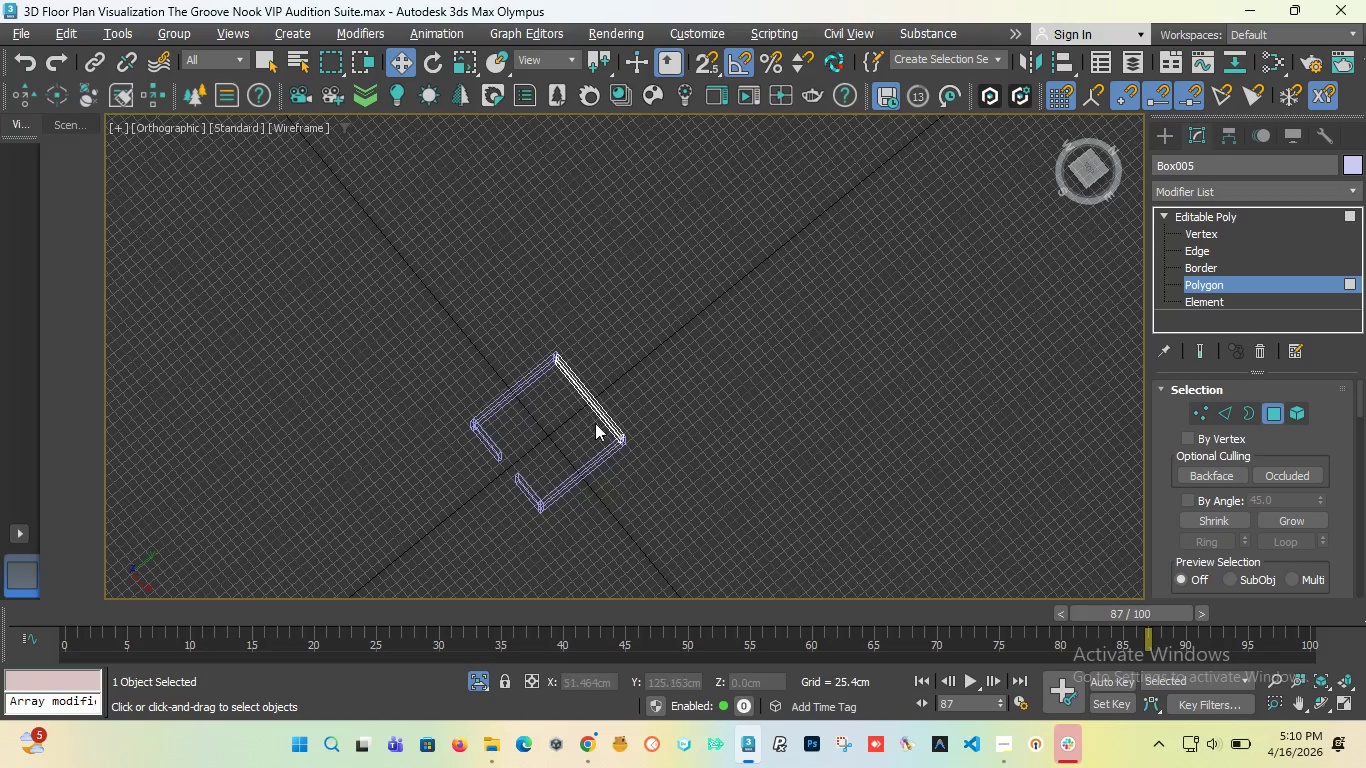 
scroll: coordinate [705, 485], scroll_direction: up, amount: 9.0
 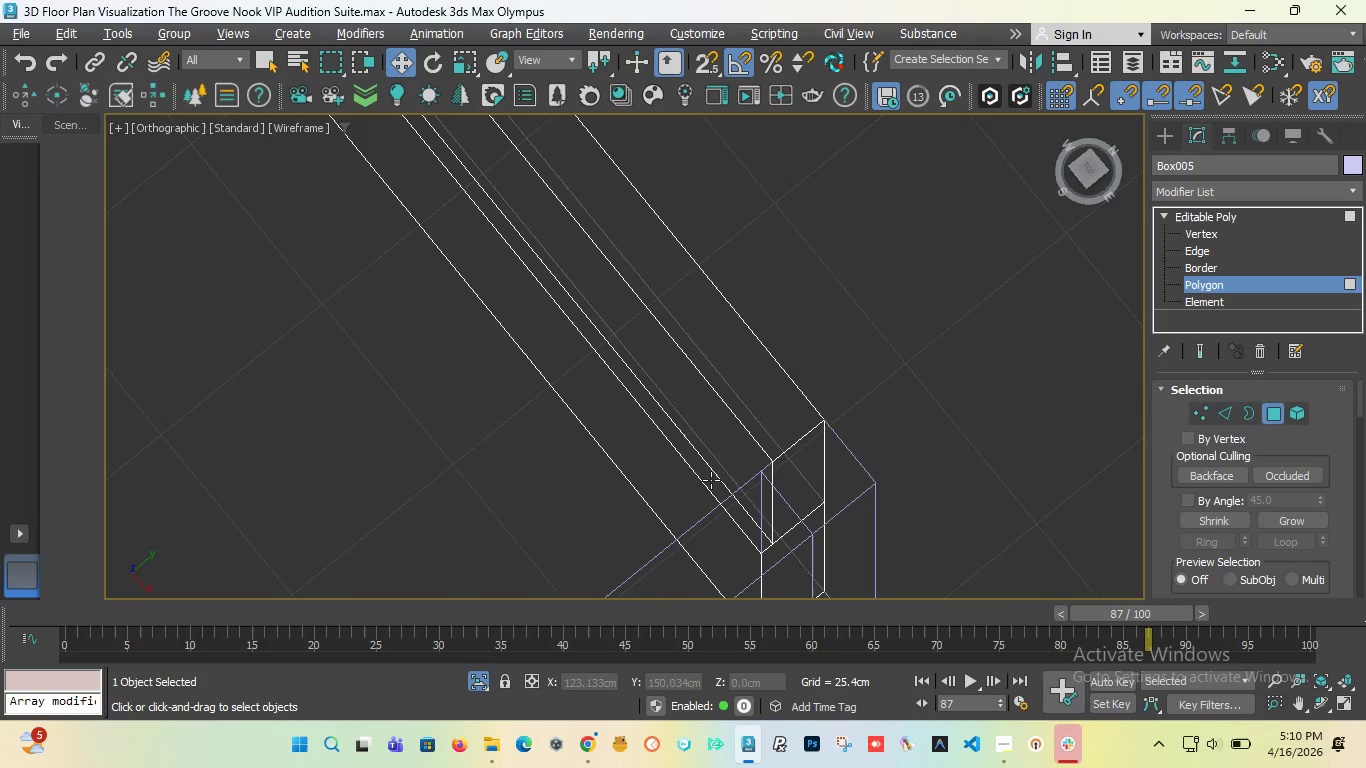 
scroll: coordinate [713, 478], scroll_direction: down, amount: 7.0
 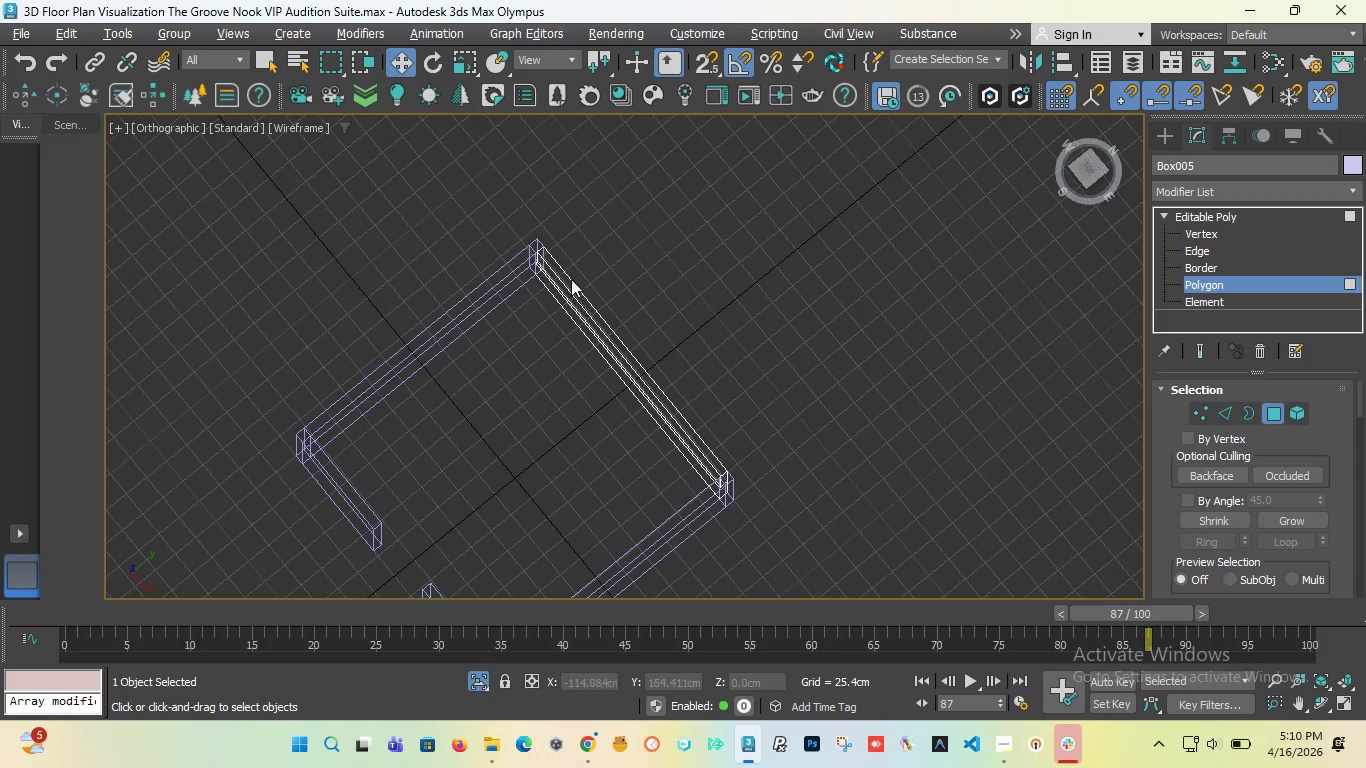 
scroll: coordinate [454, 249], scroll_direction: up, amount: 7.0
 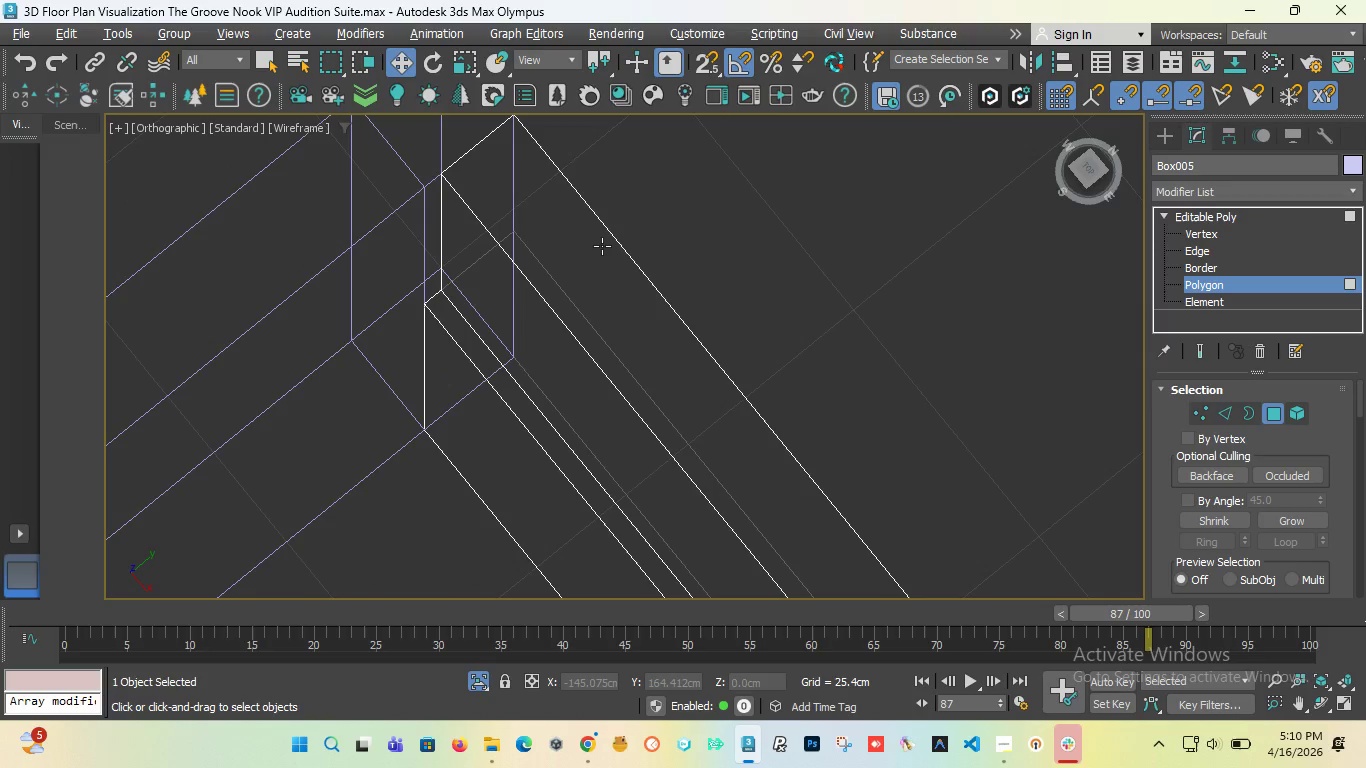 
scroll: coordinate [602, 246], scroll_direction: down, amount: 4.0
 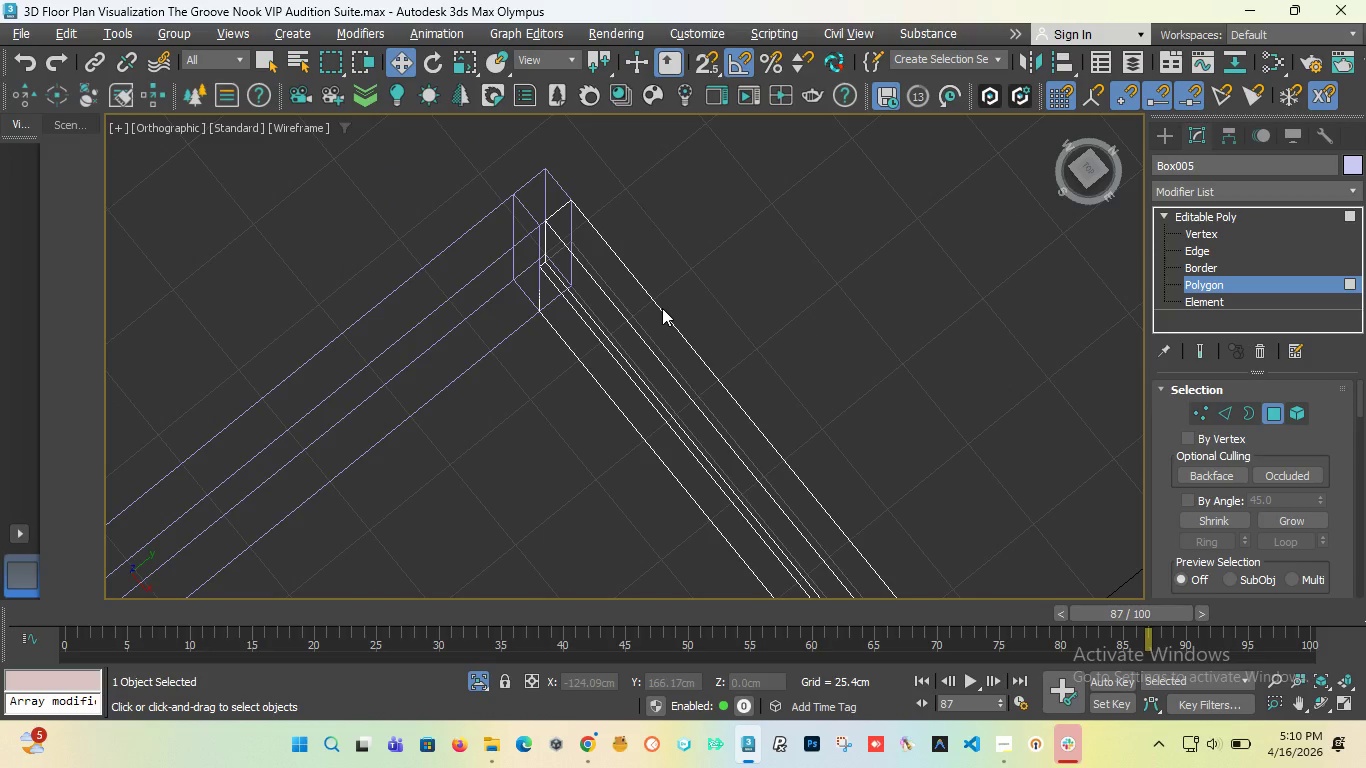 
wait(6.31)
 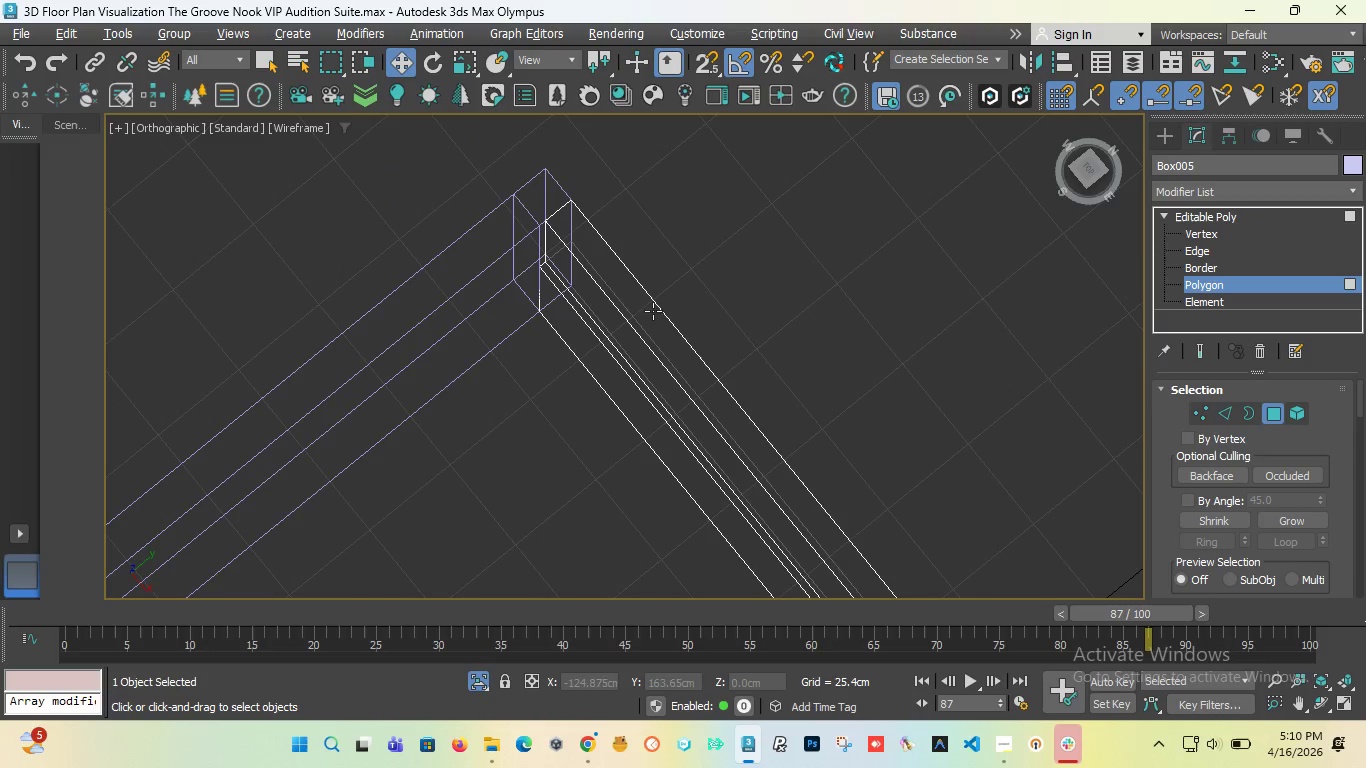 
scroll: coordinate [562, 212], scroll_direction: none, amount: 0.0
 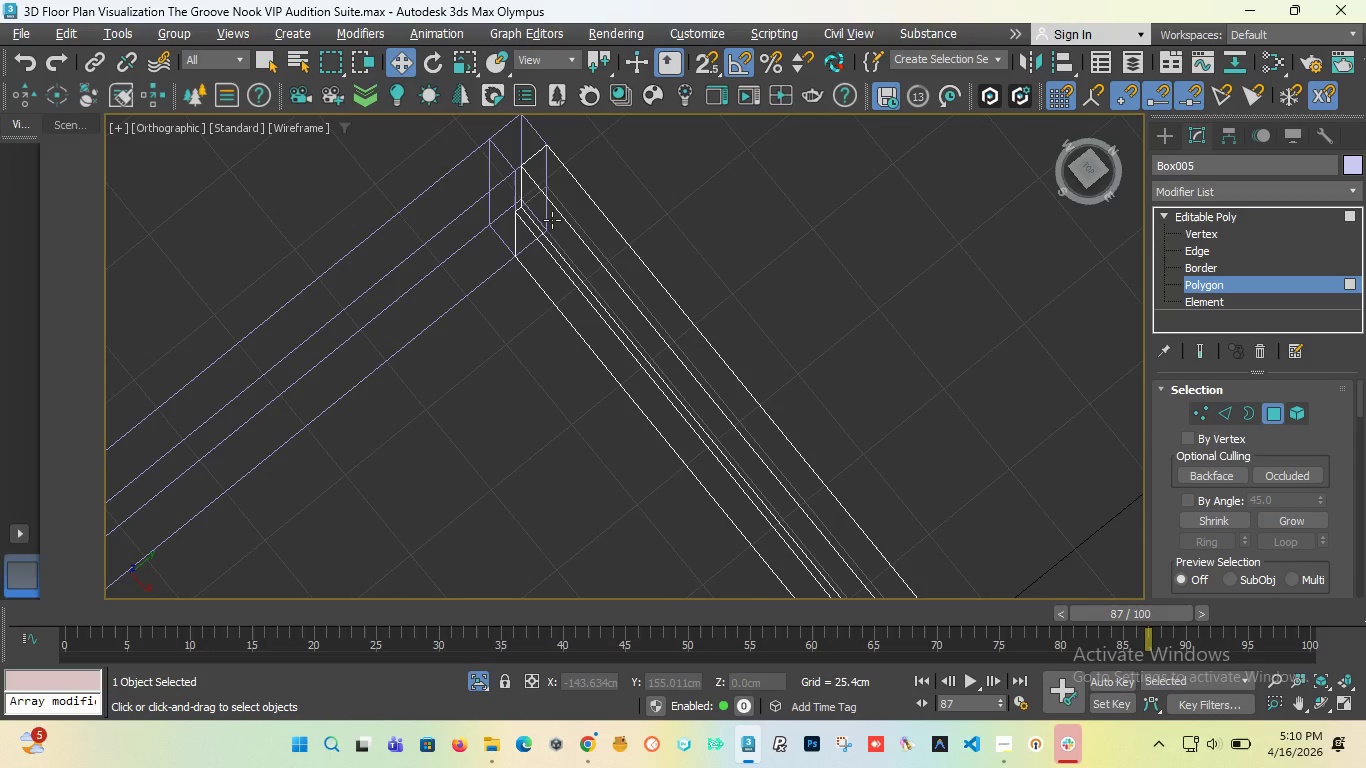 
scroll: coordinate [552, 220], scroll_direction: up, amount: 2.0
 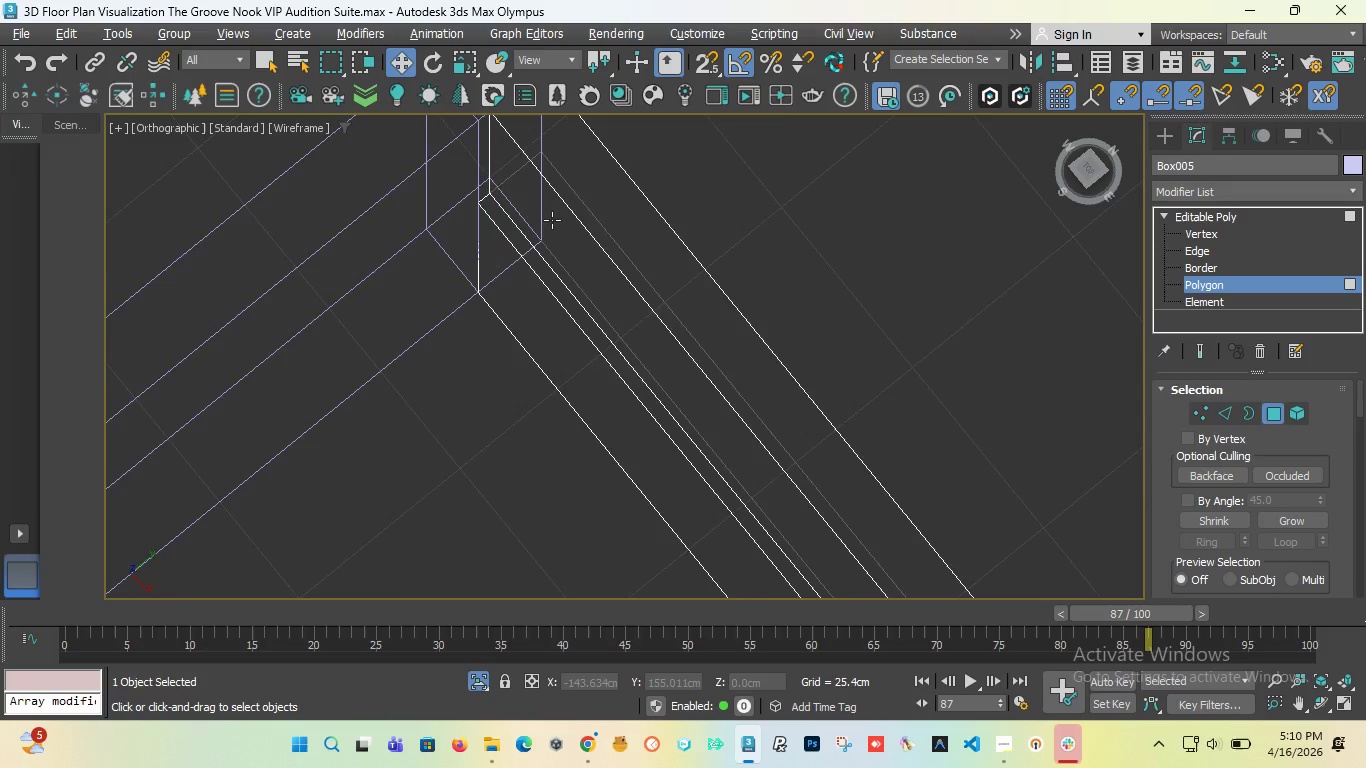 
scroll: coordinate [552, 220], scroll_direction: down, amount: 3.0
 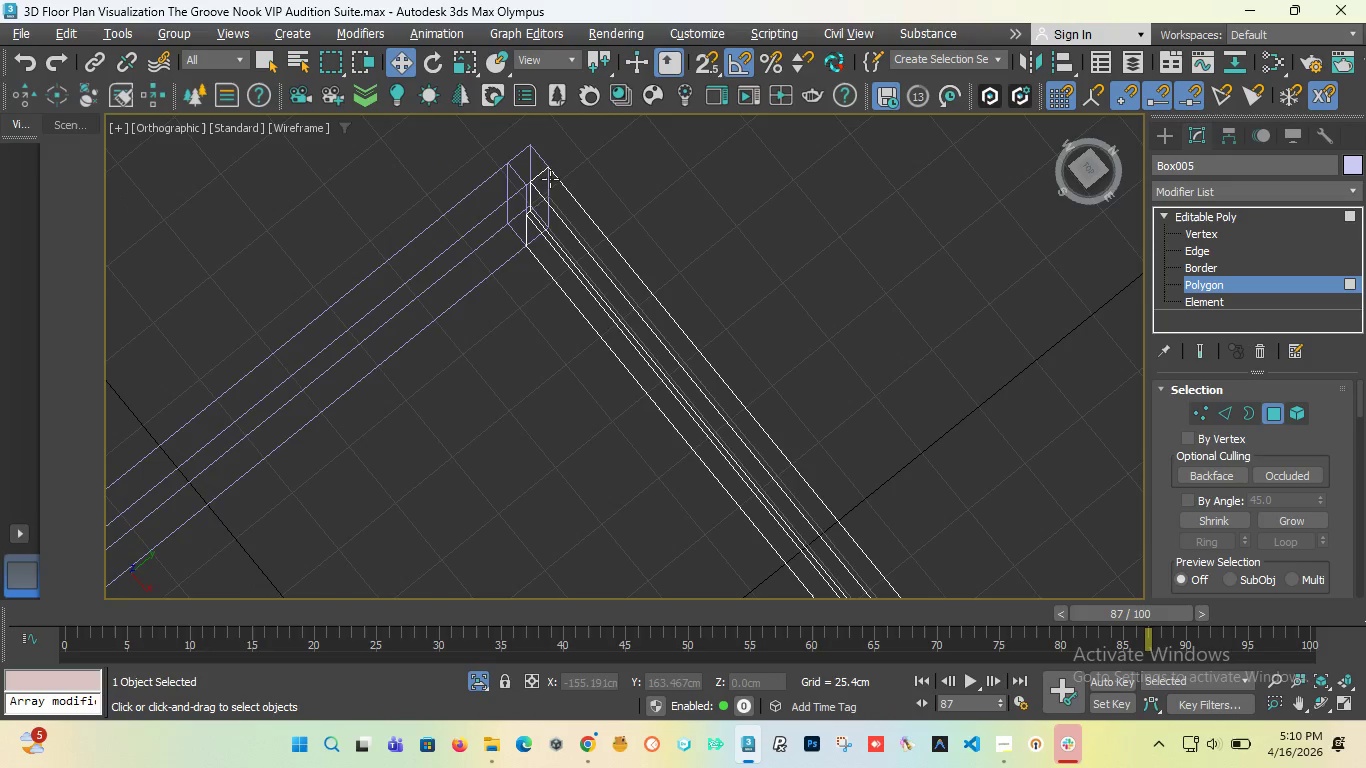 
scroll: coordinate [548, 174], scroll_direction: up, amount: 2.0
 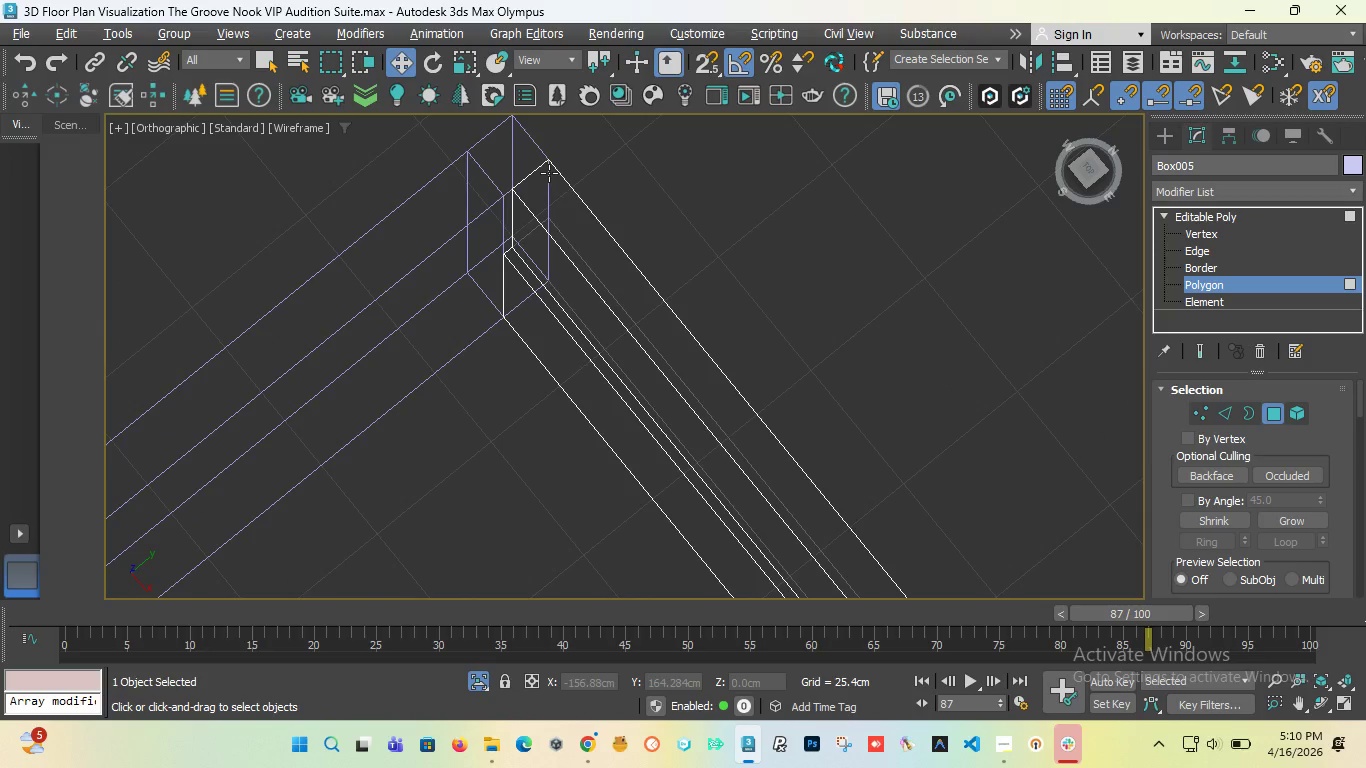 
wait(6.98)
 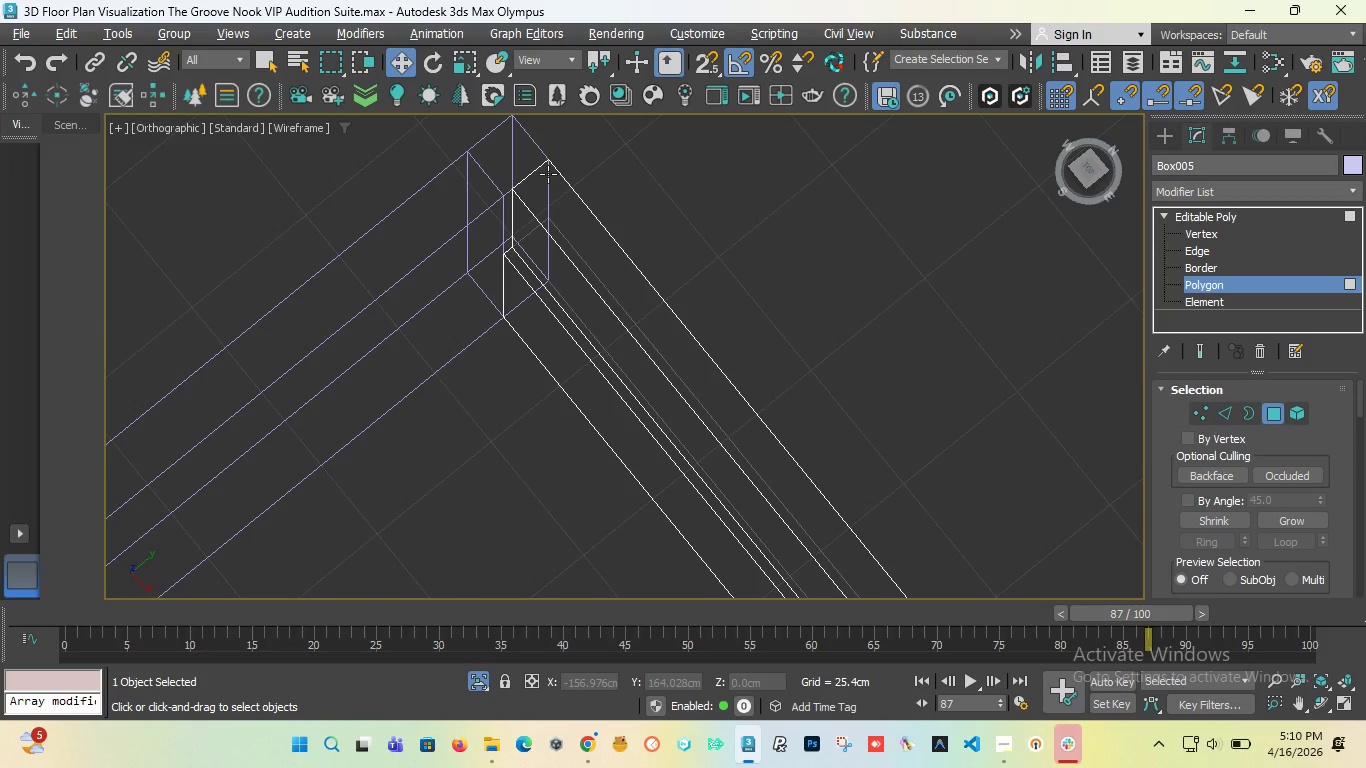 
key(T)
 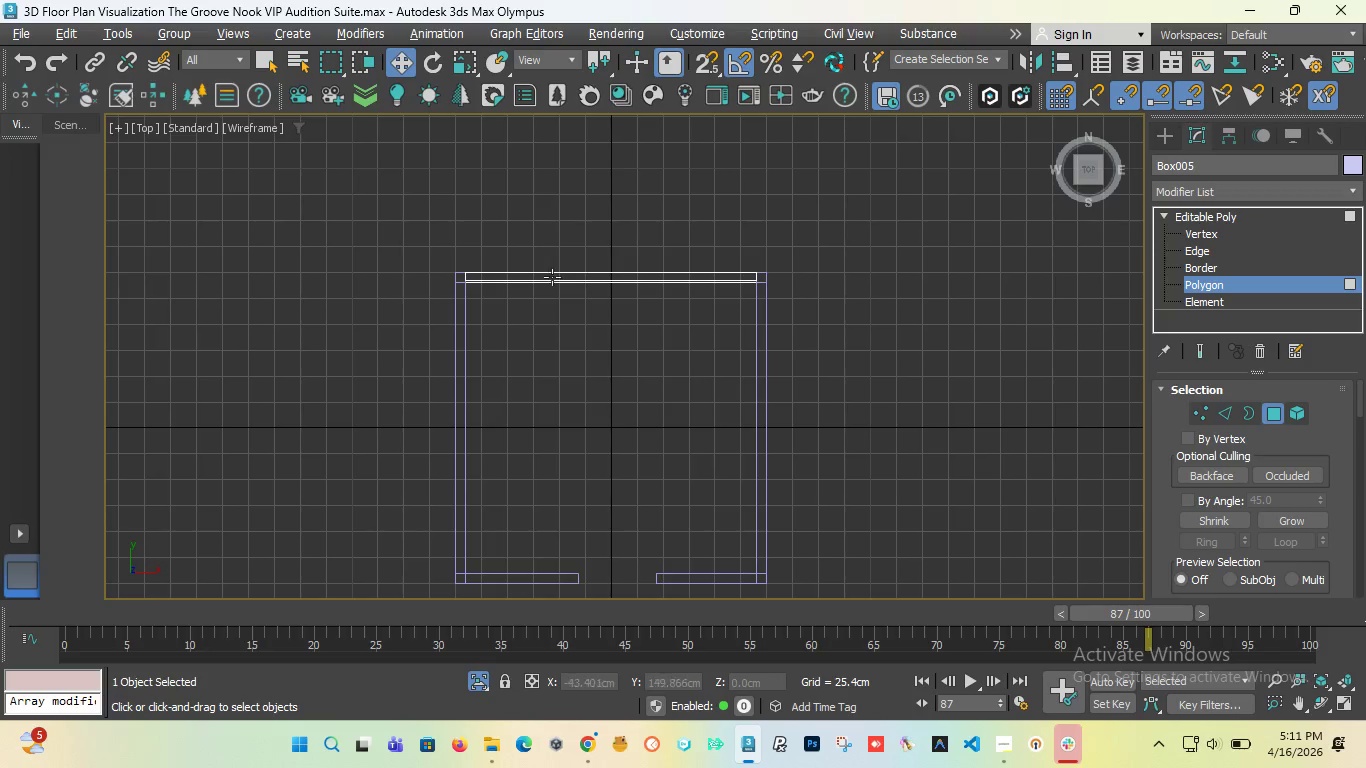 
scroll: coordinate [468, 262], scroll_direction: up, amount: 4.0
 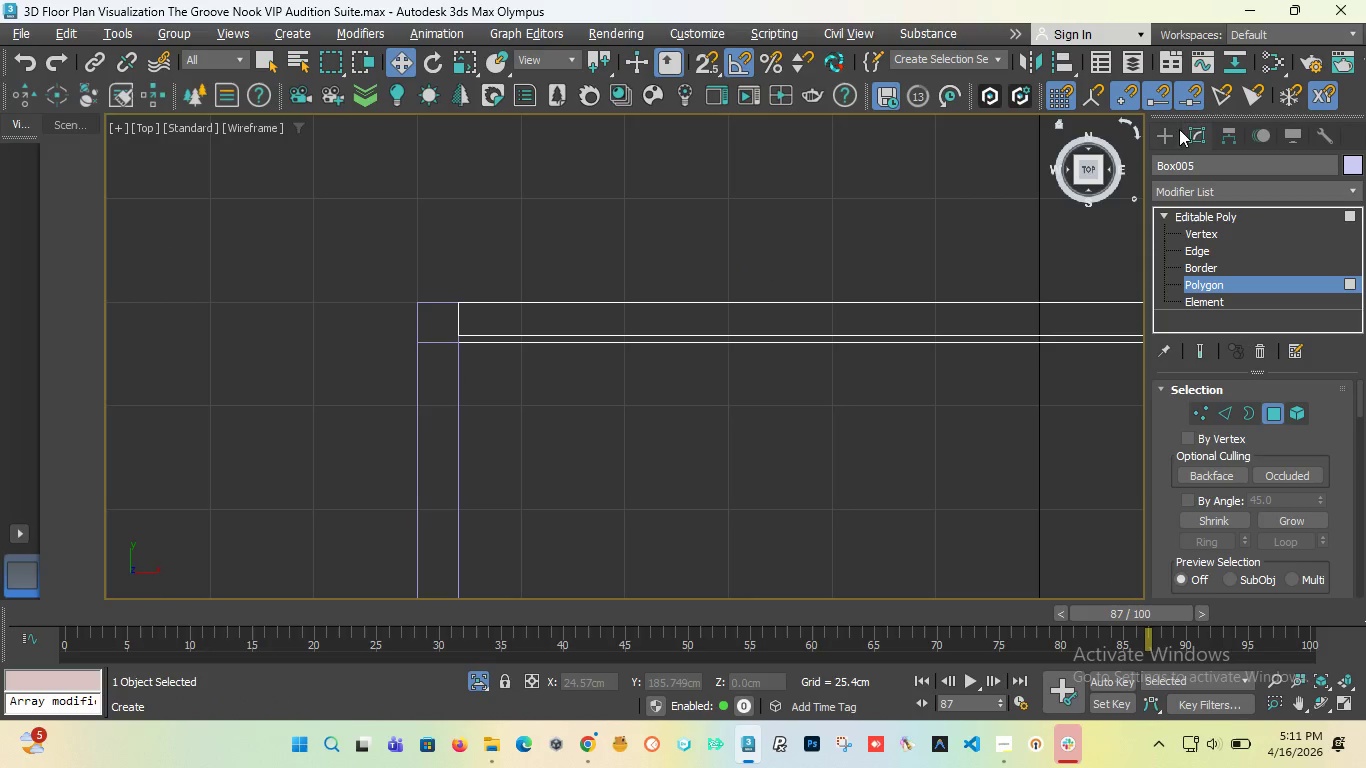 
left_click([1168, 137])
 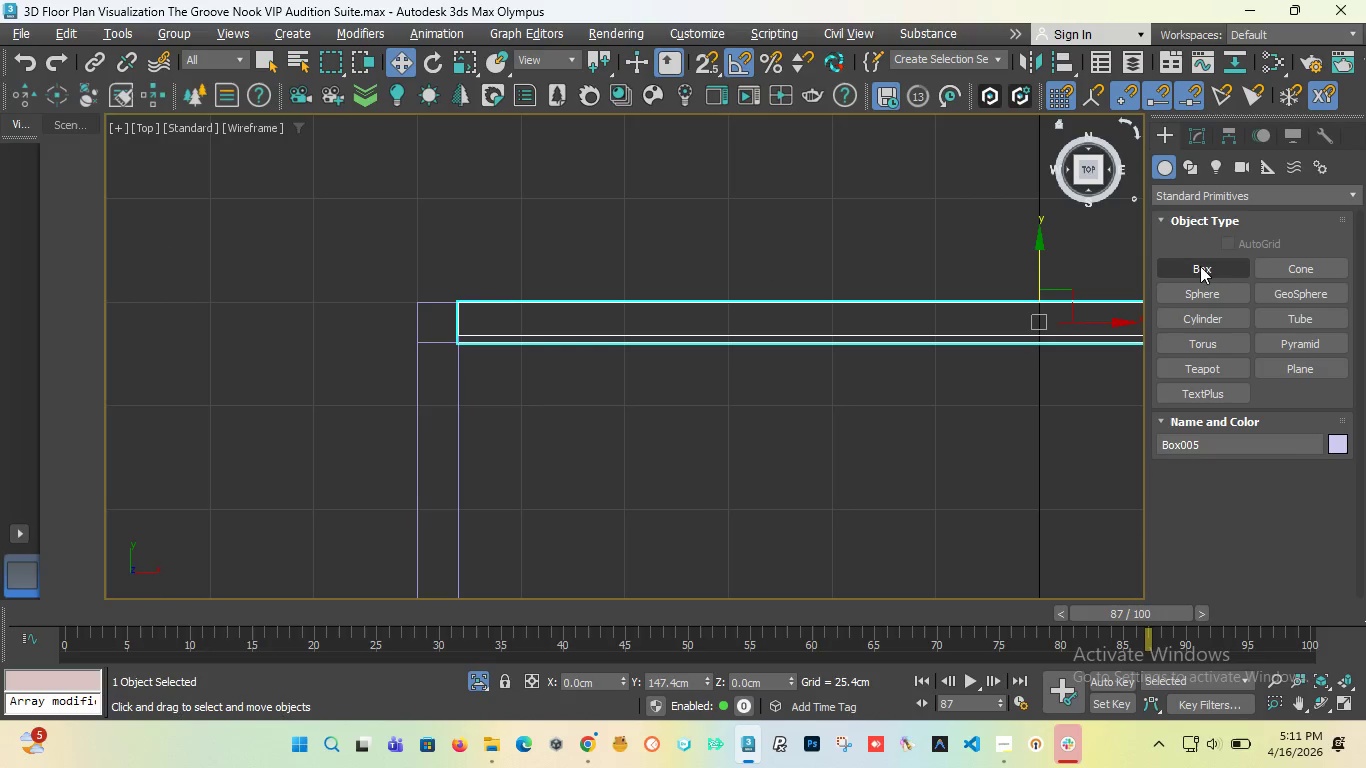 
left_click([1200, 266])
 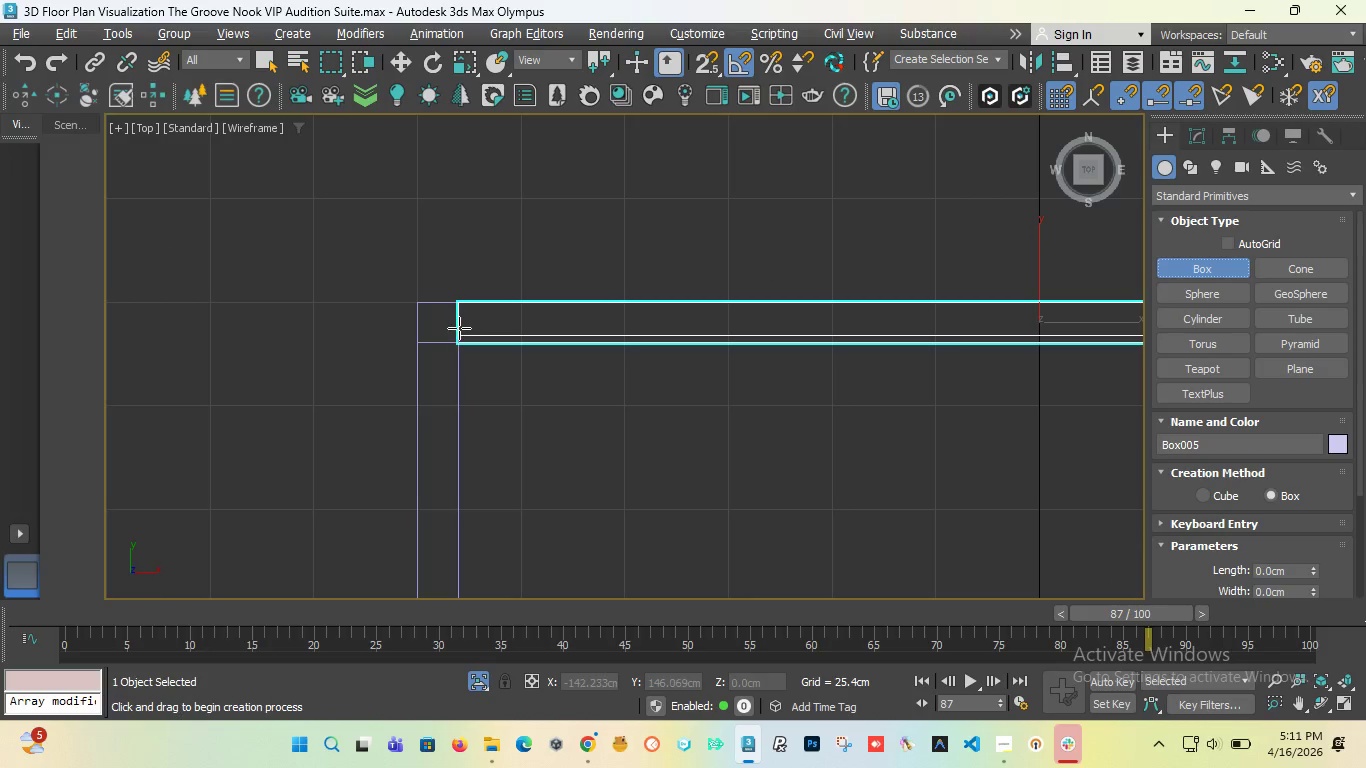 
scroll: coordinate [463, 342], scroll_direction: up, amount: 4.0
 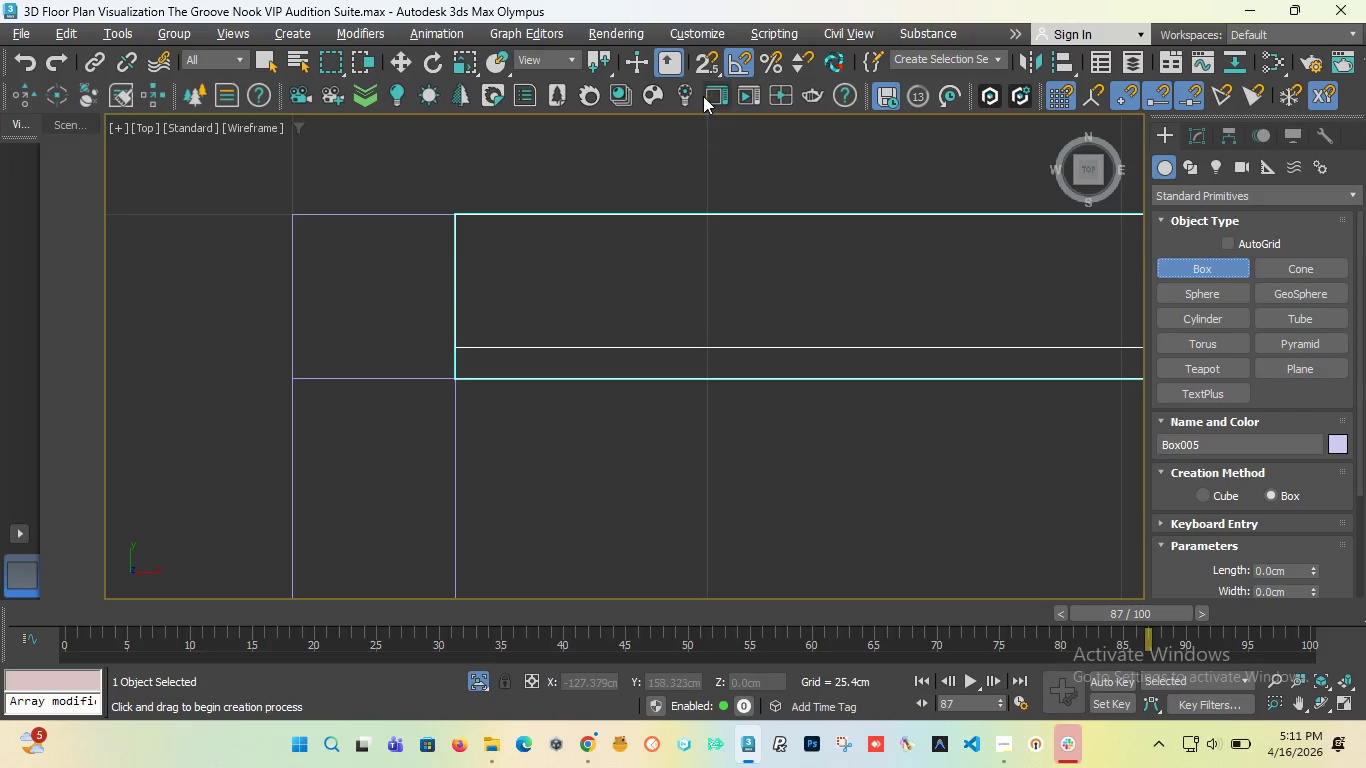 
left_click([709, 57])
 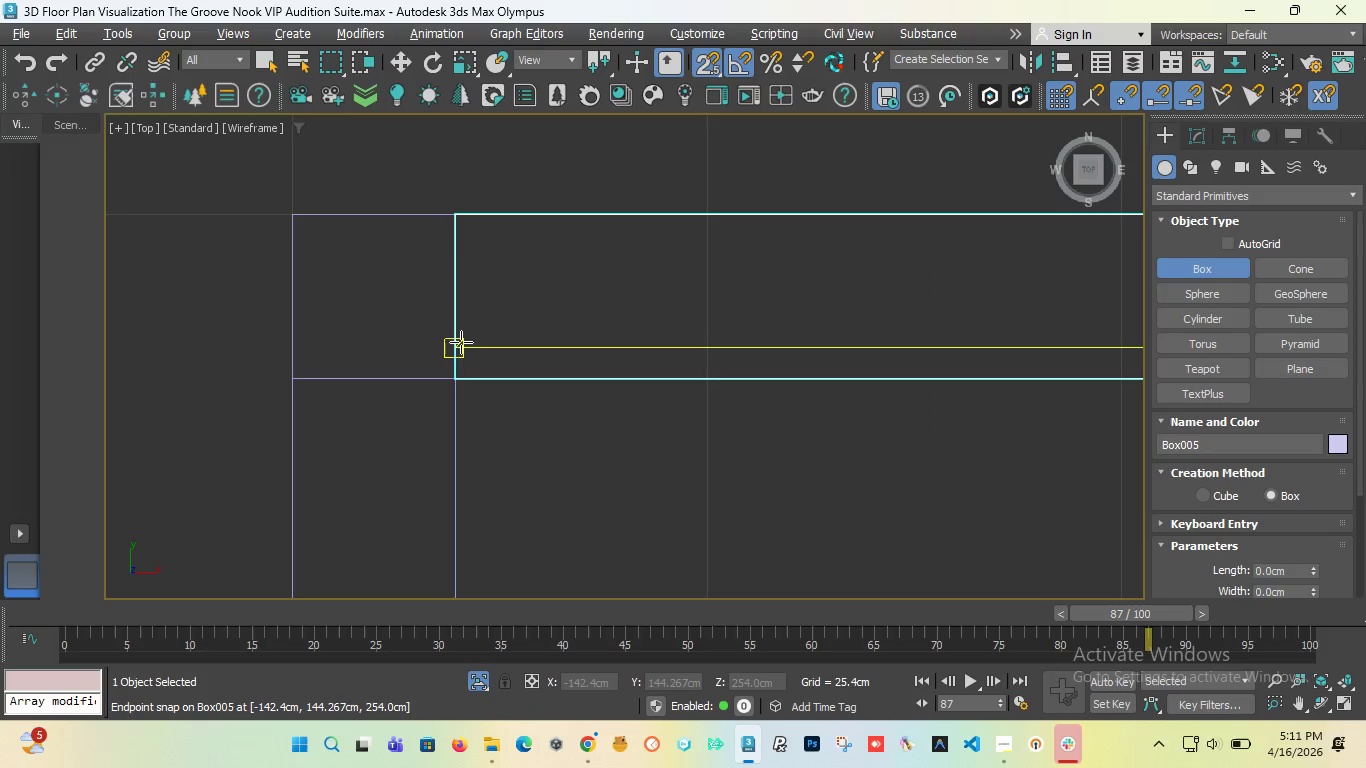 
left_click_drag(start_coordinate=[460, 343], to_coordinate=[733, 375])
 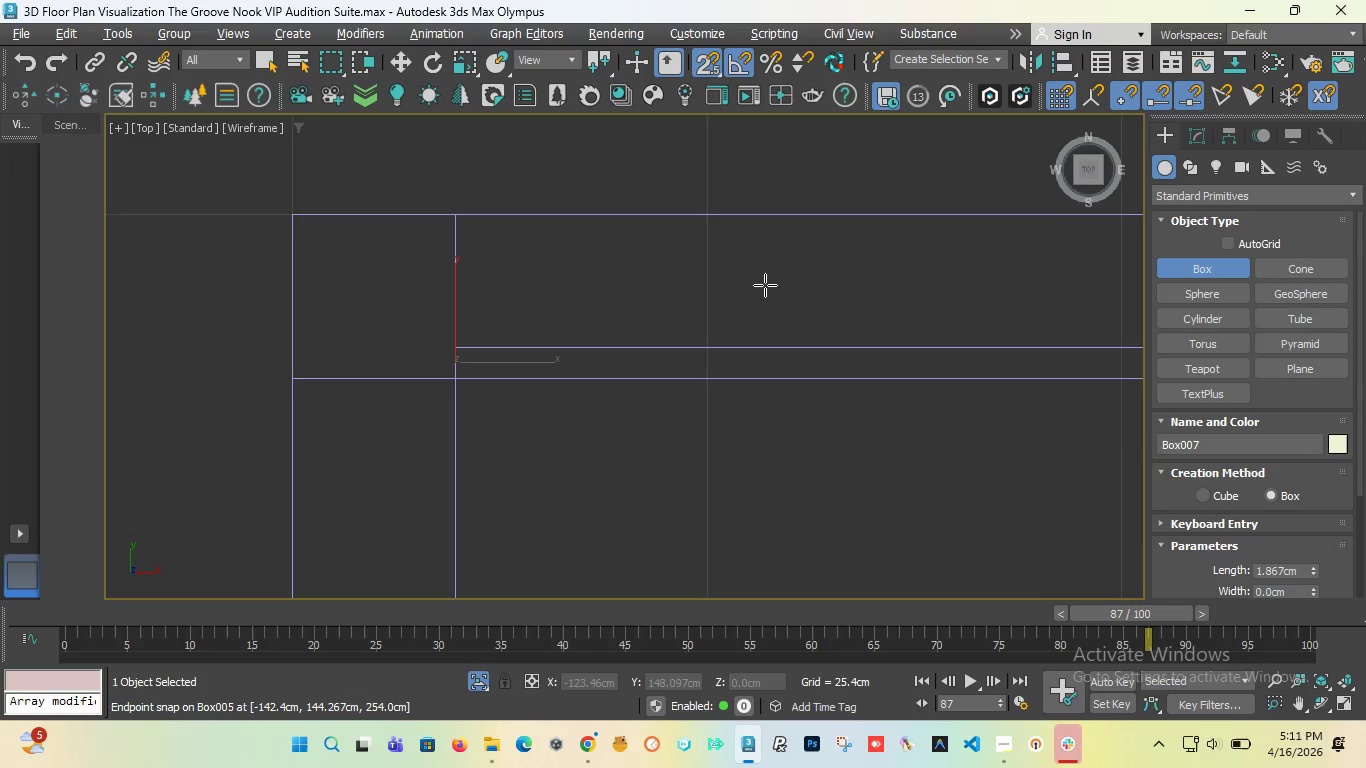 
left_click([765, 285])
 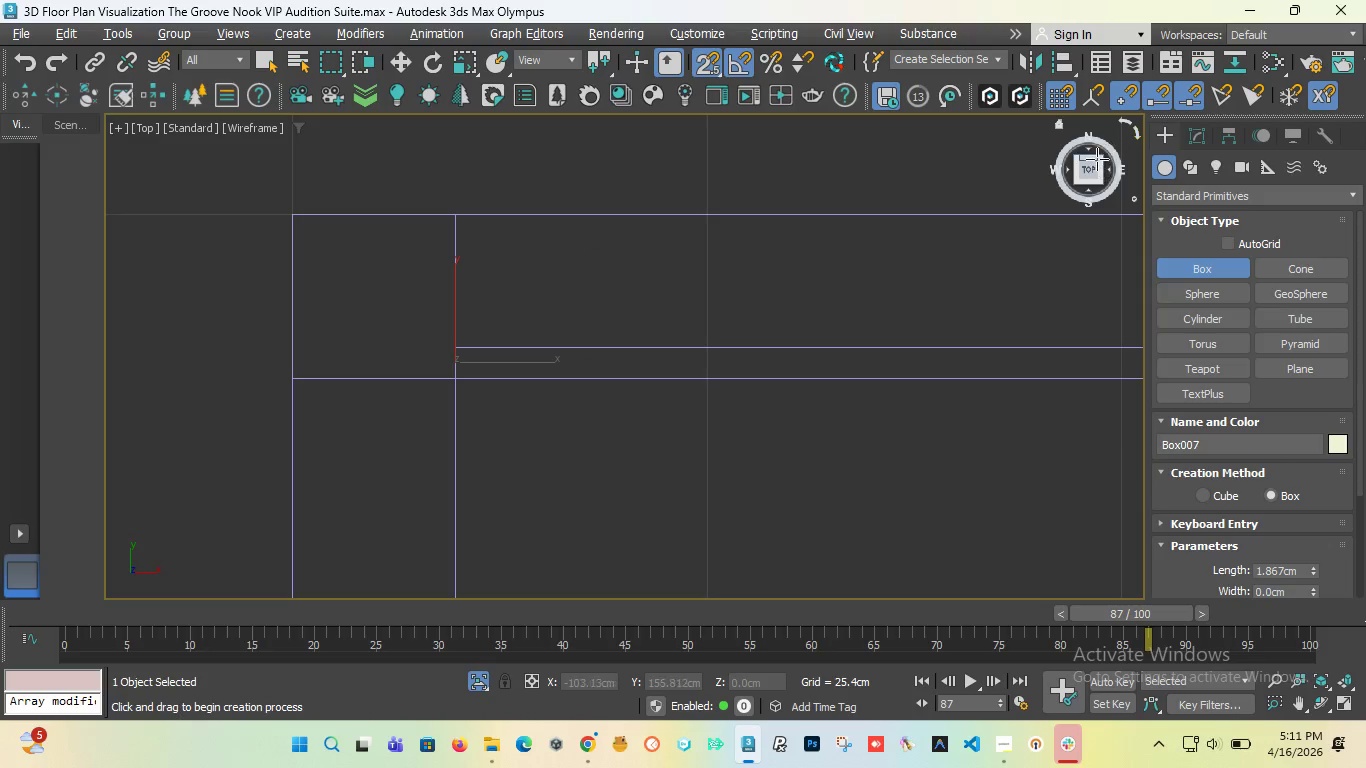 
left_click_drag(start_coordinate=[1087, 168], to_coordinate=[1111, 574])
 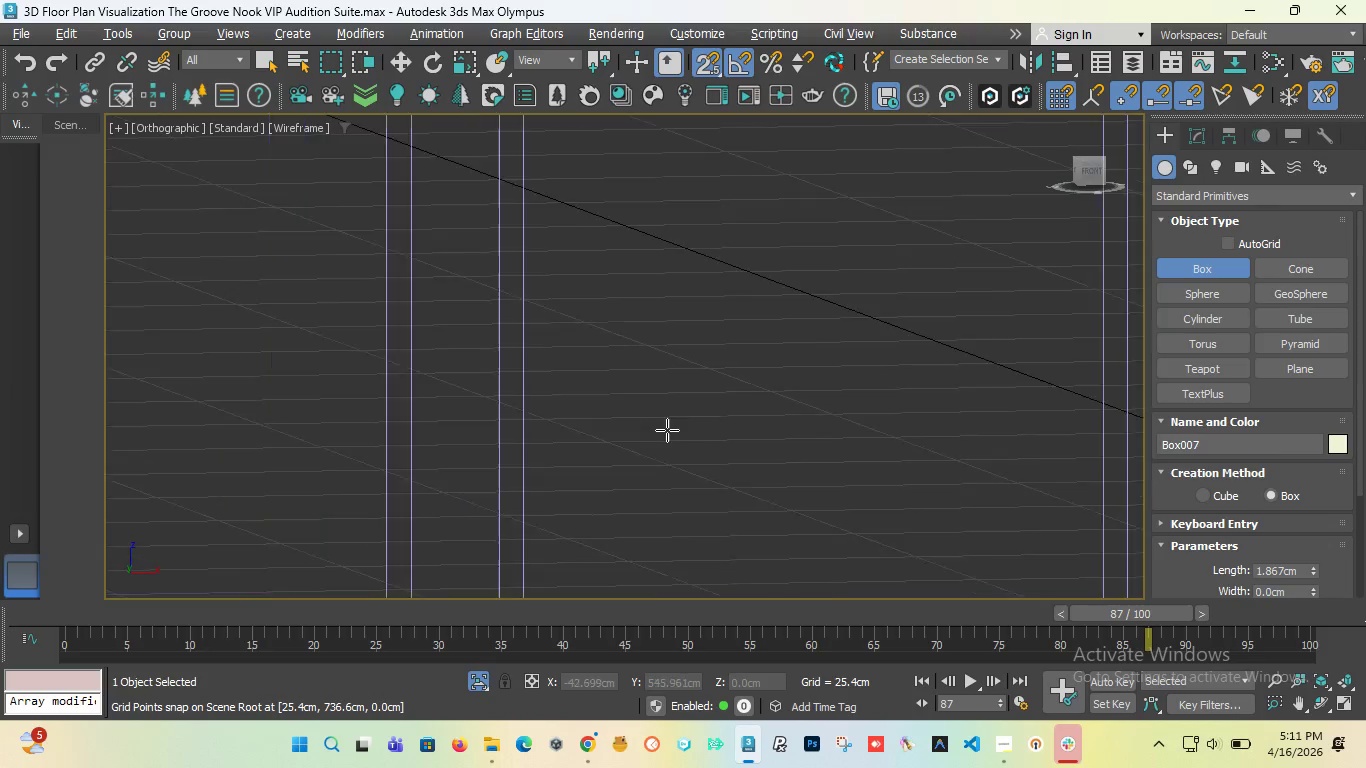 
scroll: coordinate [681, 450], scroll_direction: down, amount: 6.0
 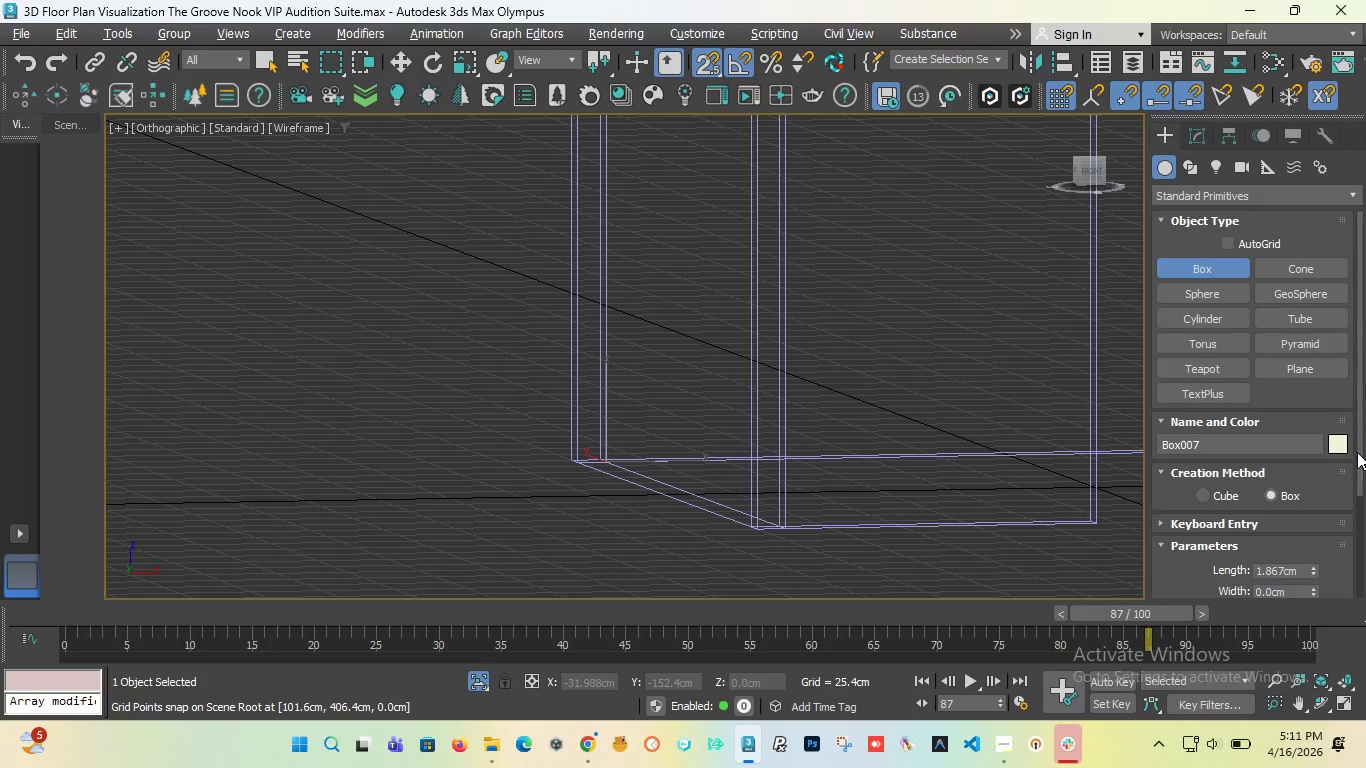 
left_click_drag(start_coordinate=[1358, 432], to_coordinate=[1360, 509])
 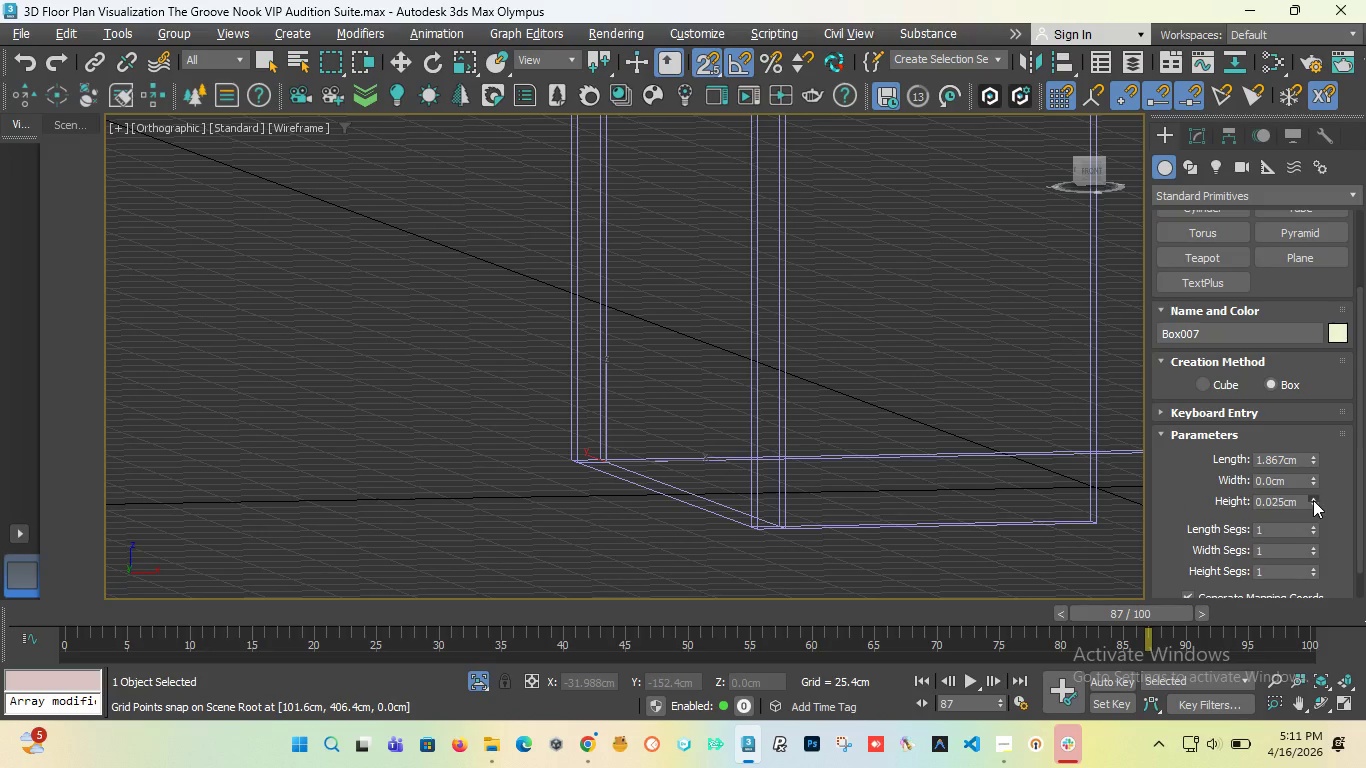 
left_click_drag(start_coordinate=[1313, 500], to_coordinate=[1321, 239])
 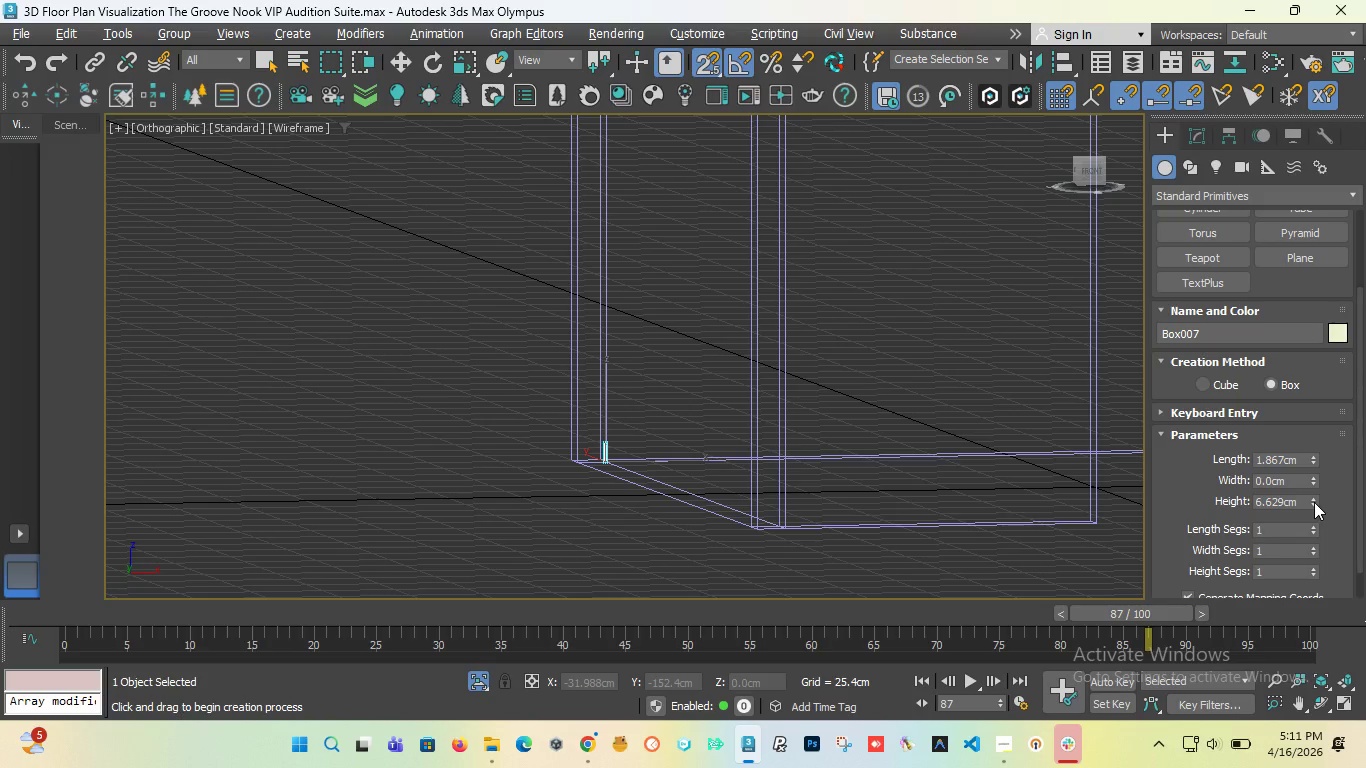 
left_click_drag(start_coordinate=[1314, 502], to_coordinate=[1314, 347])
 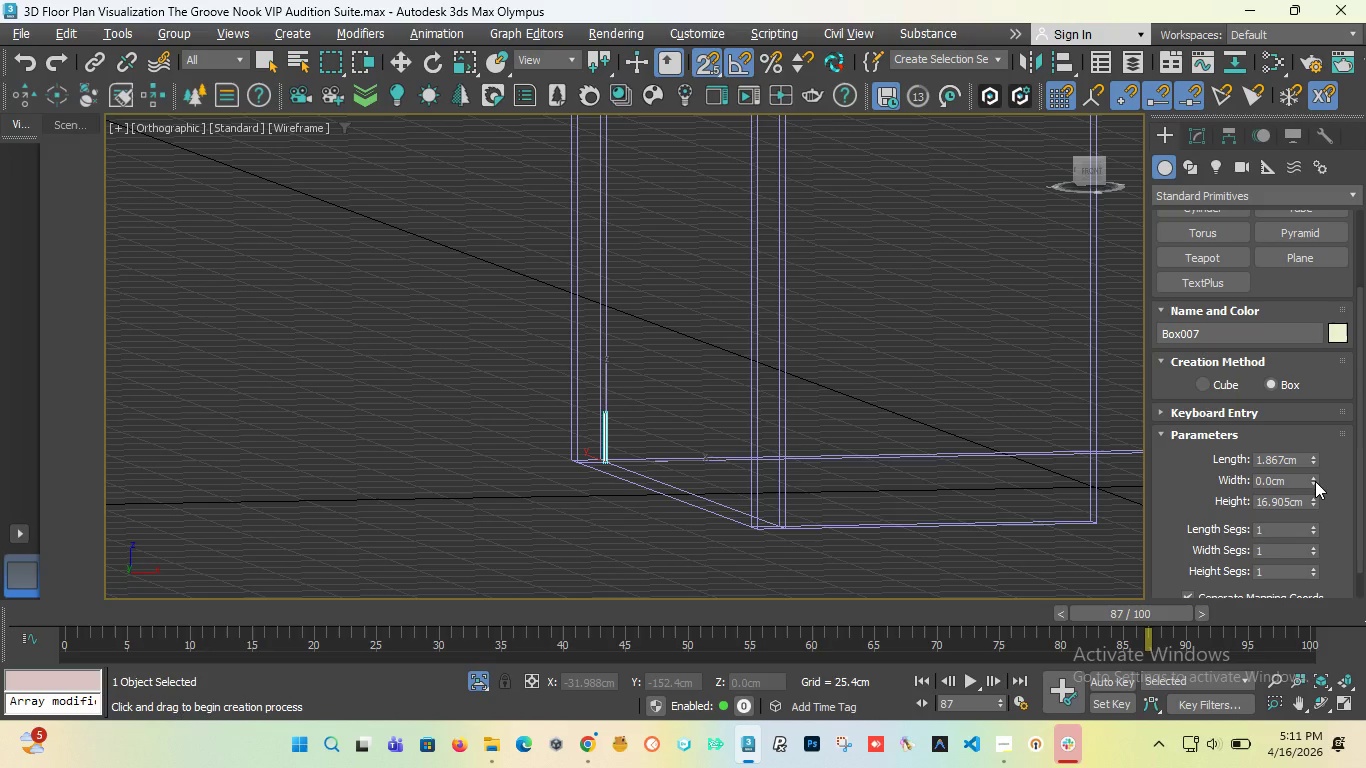 
left_click_drag(start_coordinate=[1315, 481], to_coordinate=[1072, 290])
 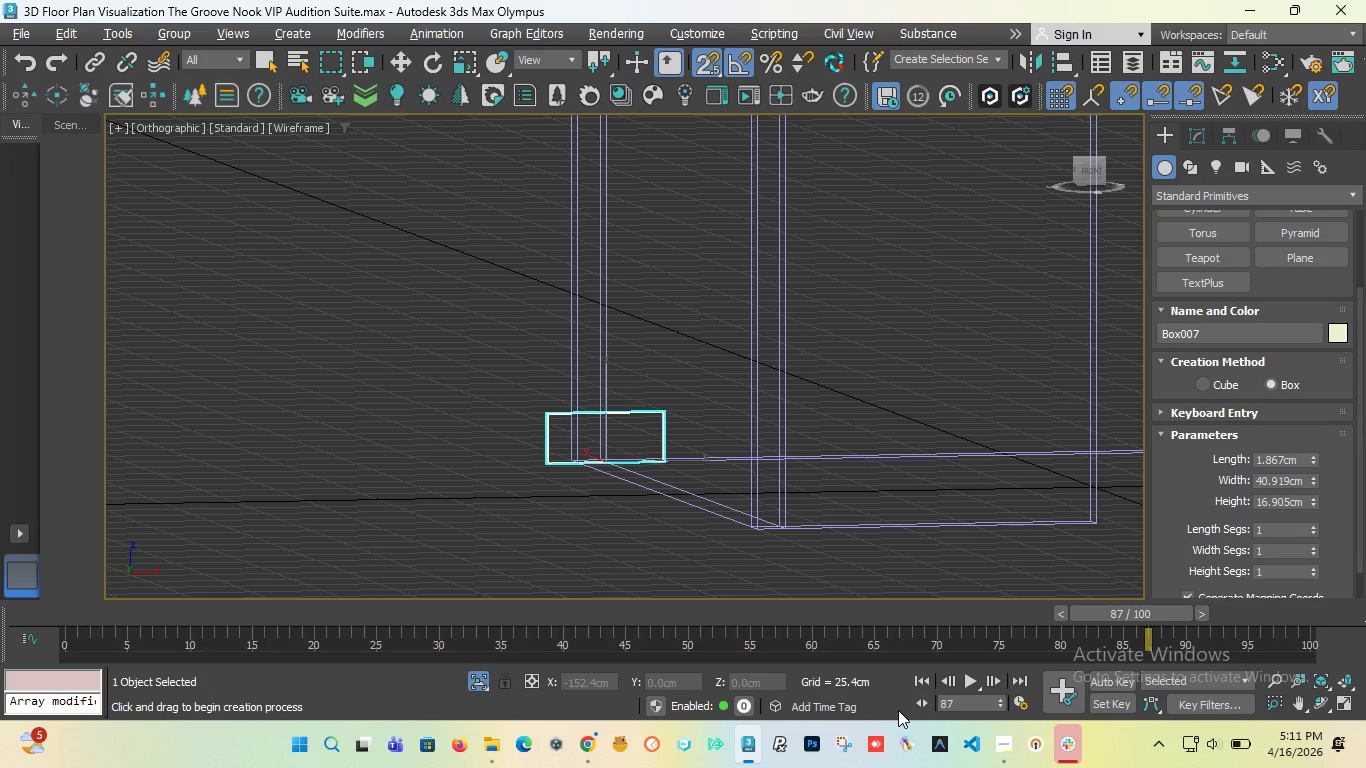 
wait(7.51)
 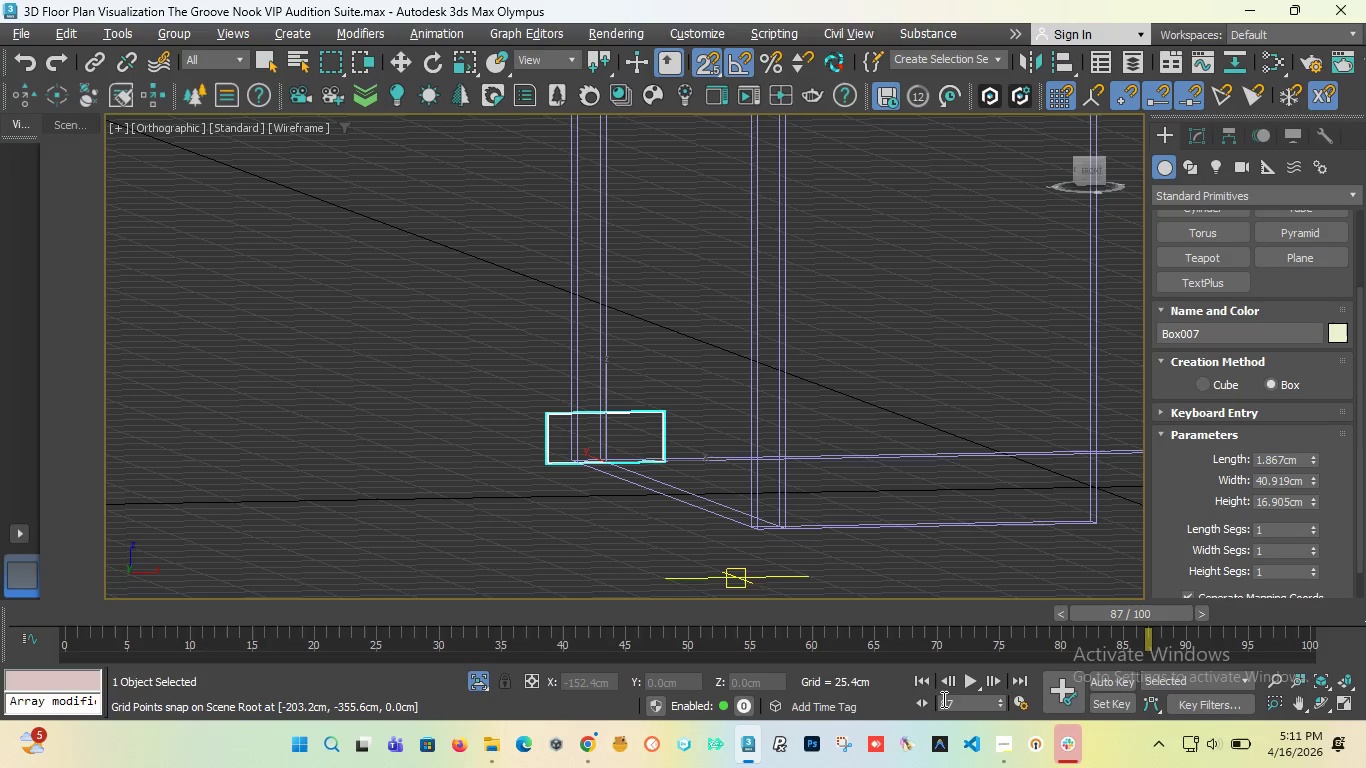 
mouse_move([897, 716])
 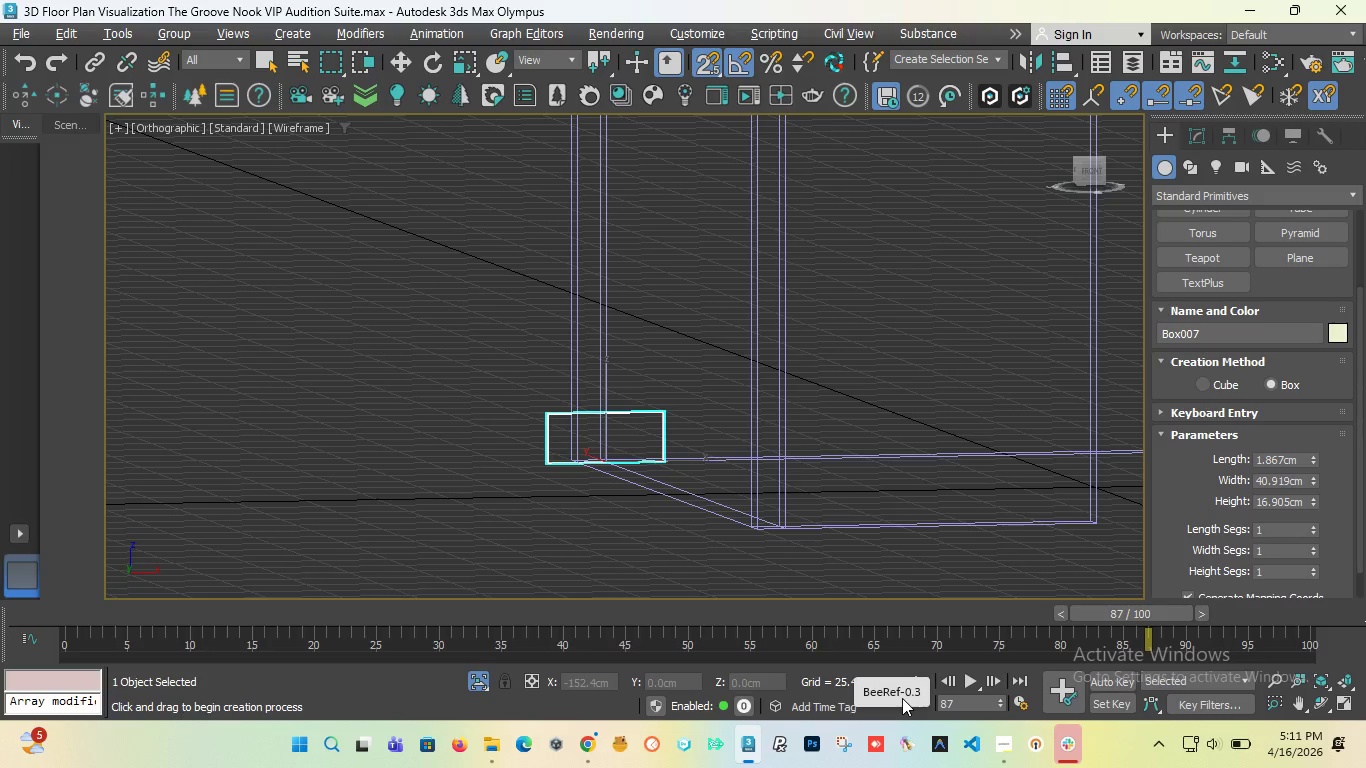 
wait(16.81)
 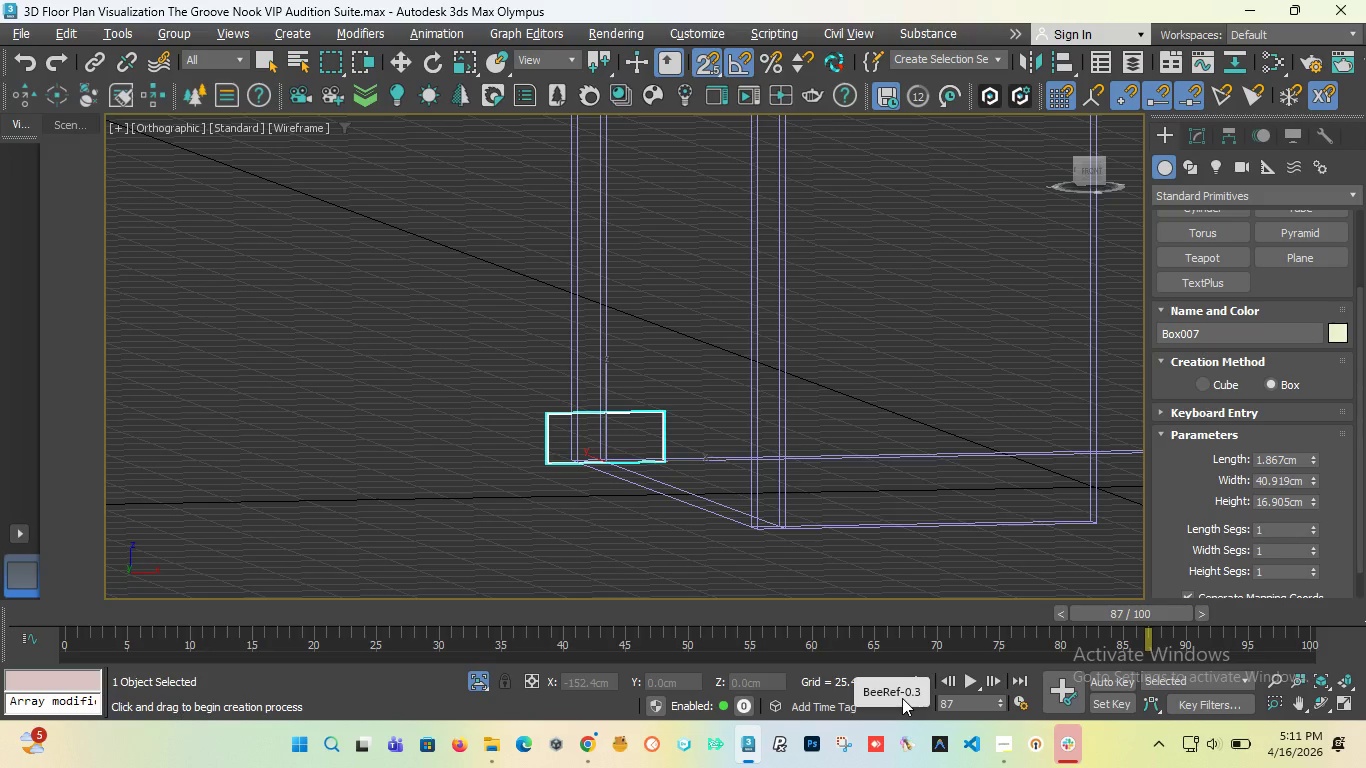 
mouse_move([757, 745])
 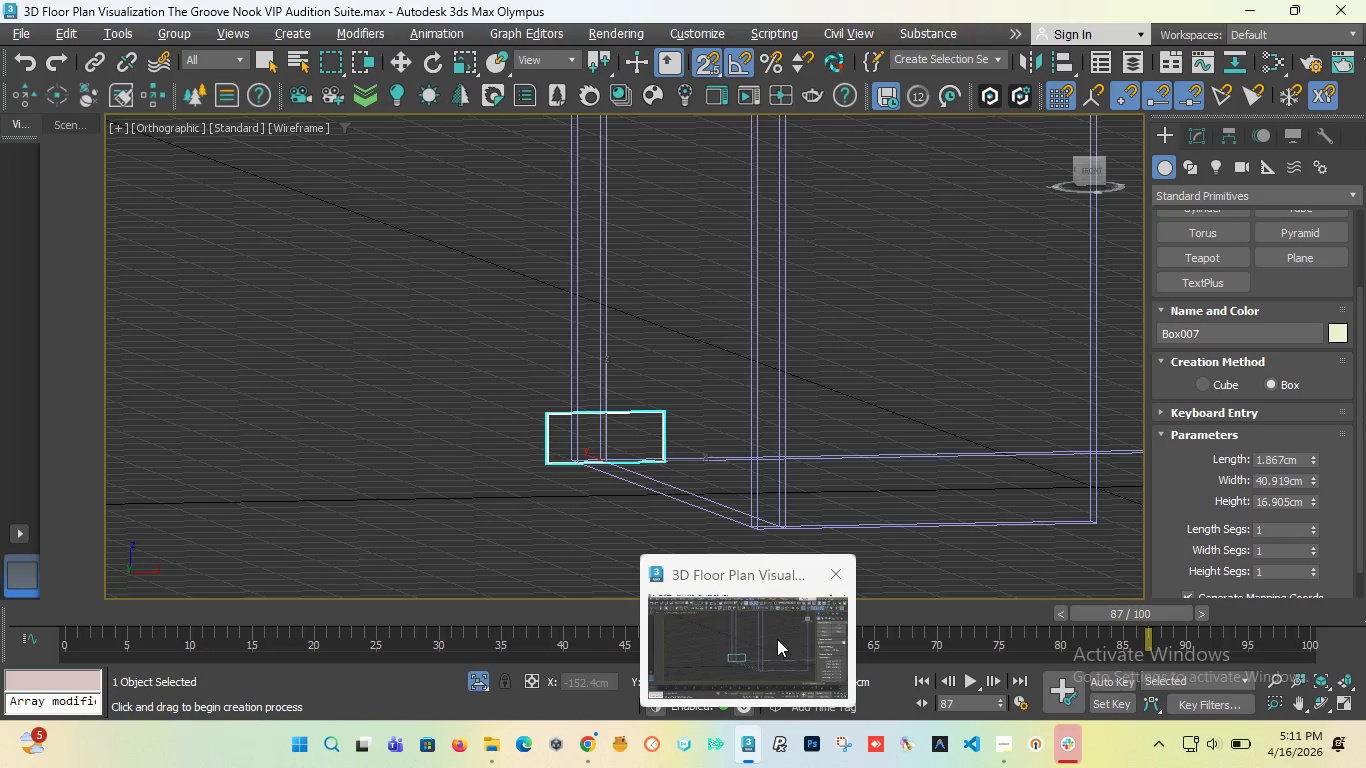 
left_click([777, 639])
 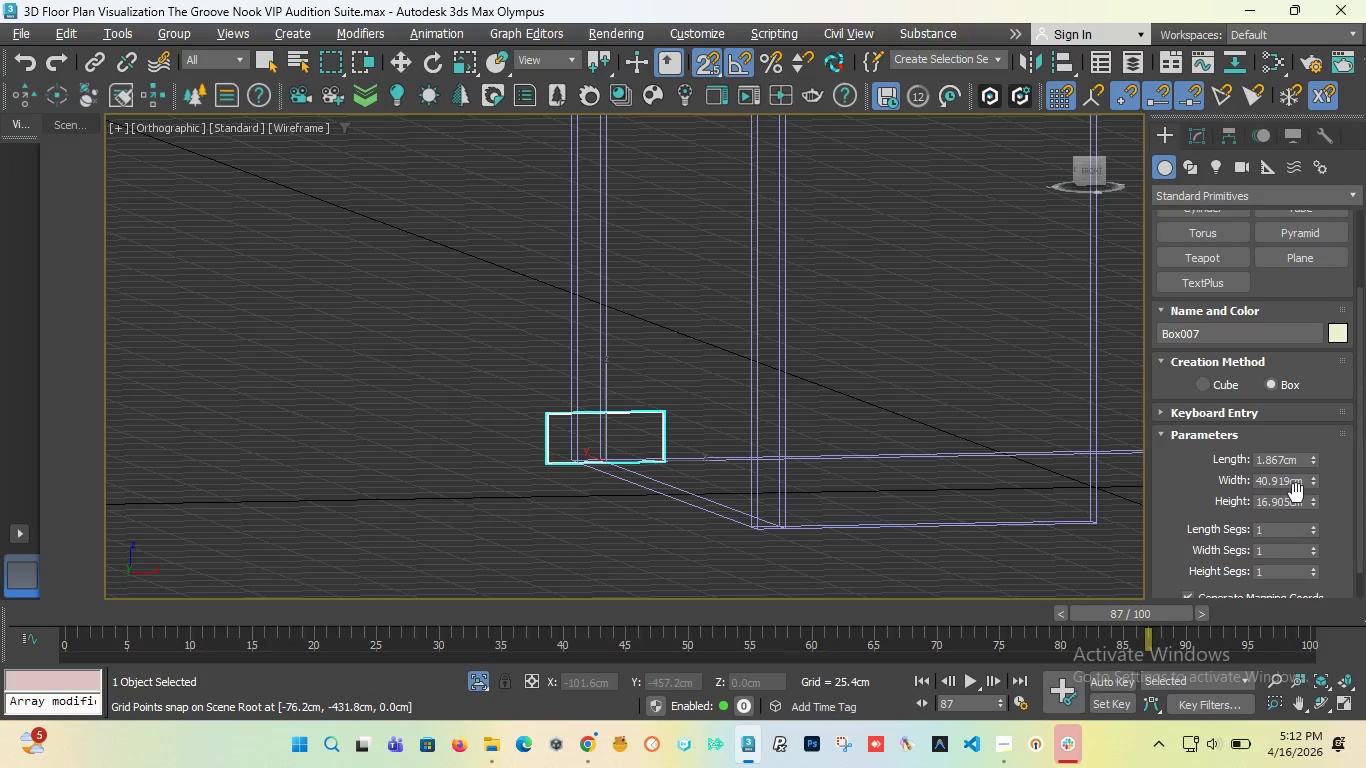 
left_click_drag(start_coordinate=[1305, 504], to_coordinate=[1196, 504])
 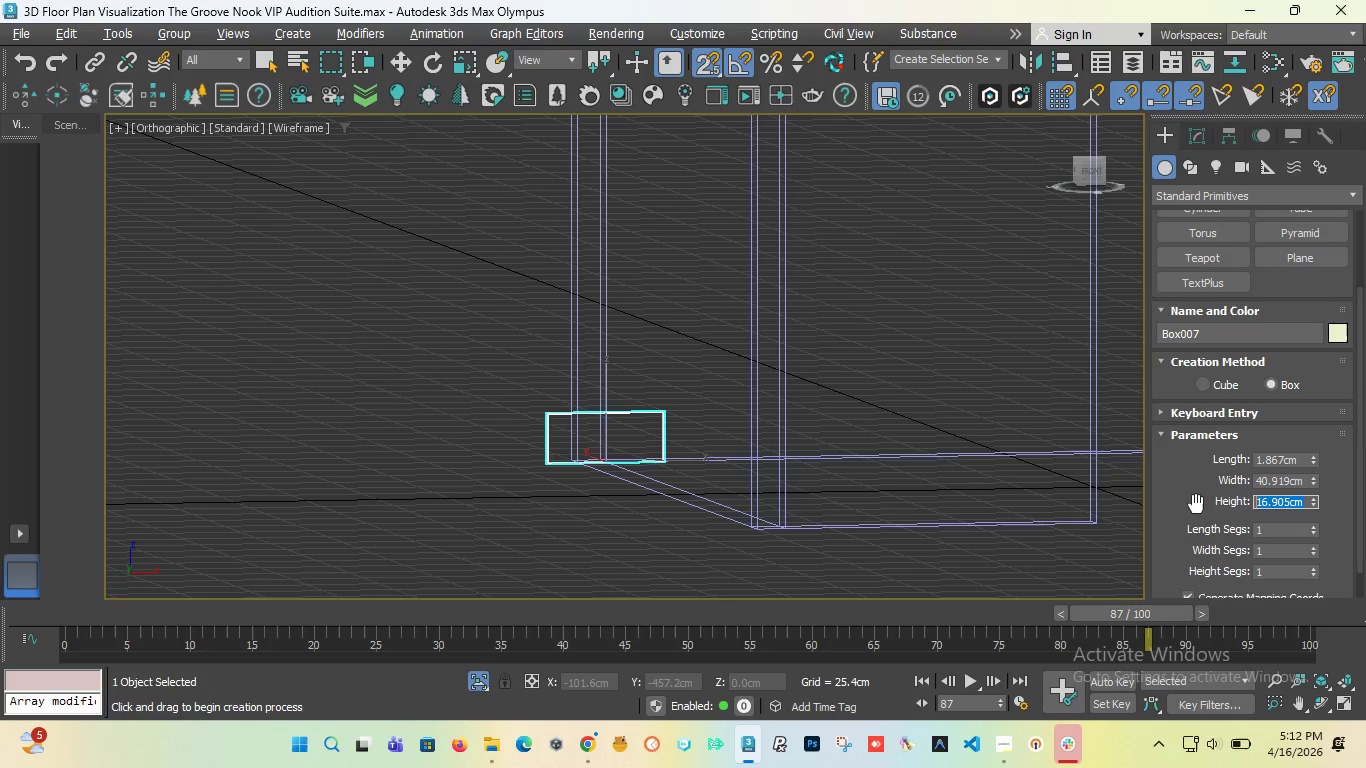 
type(30.48)
 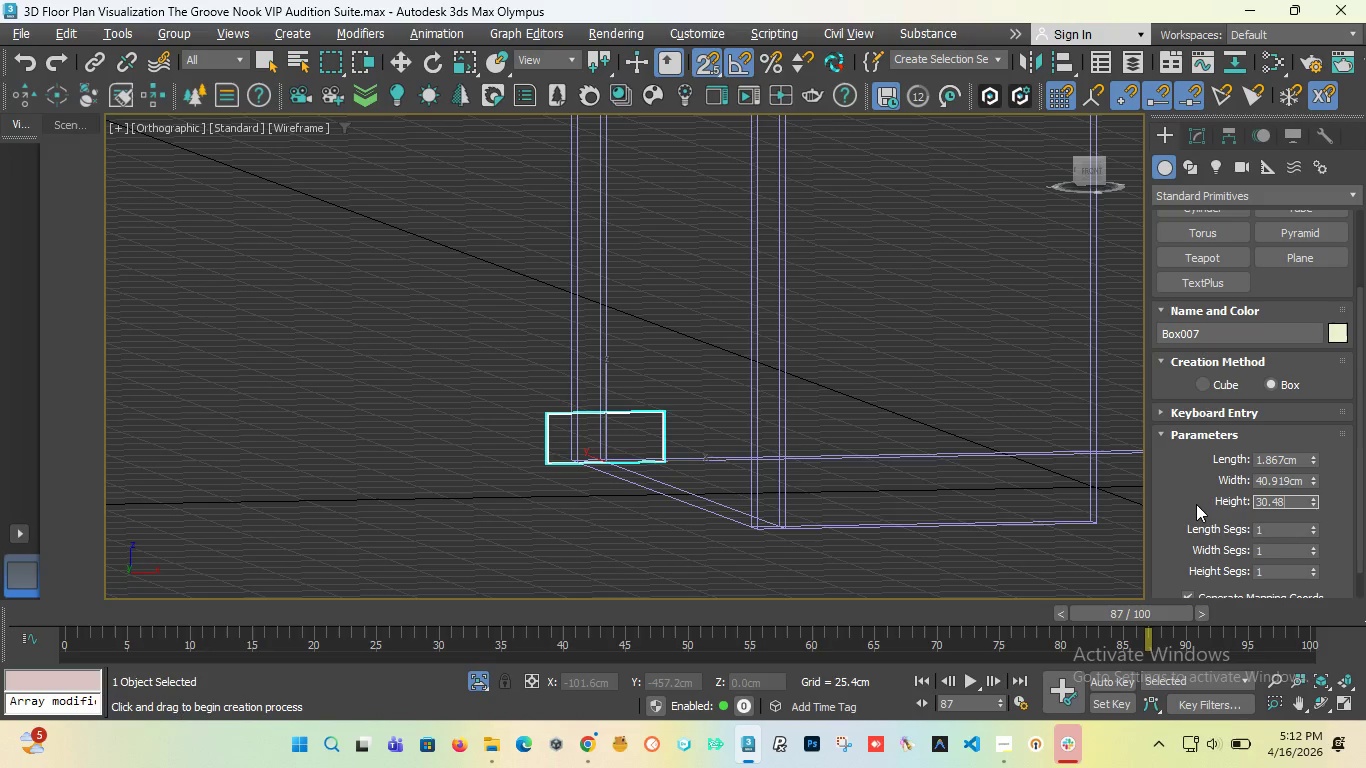 
key(Enter)
 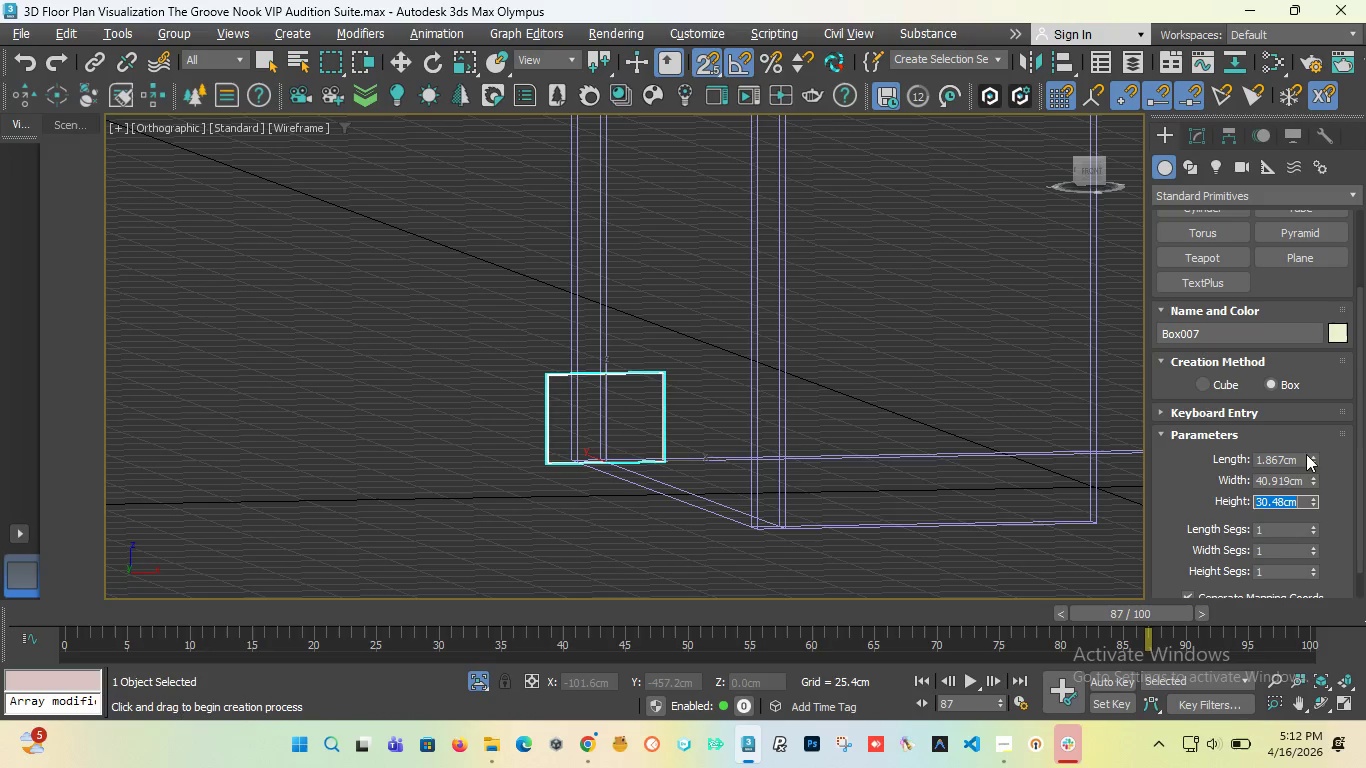 
left_click_drag(start_coordinate=[1298, 458], to_coordinate=[1207, 450])
 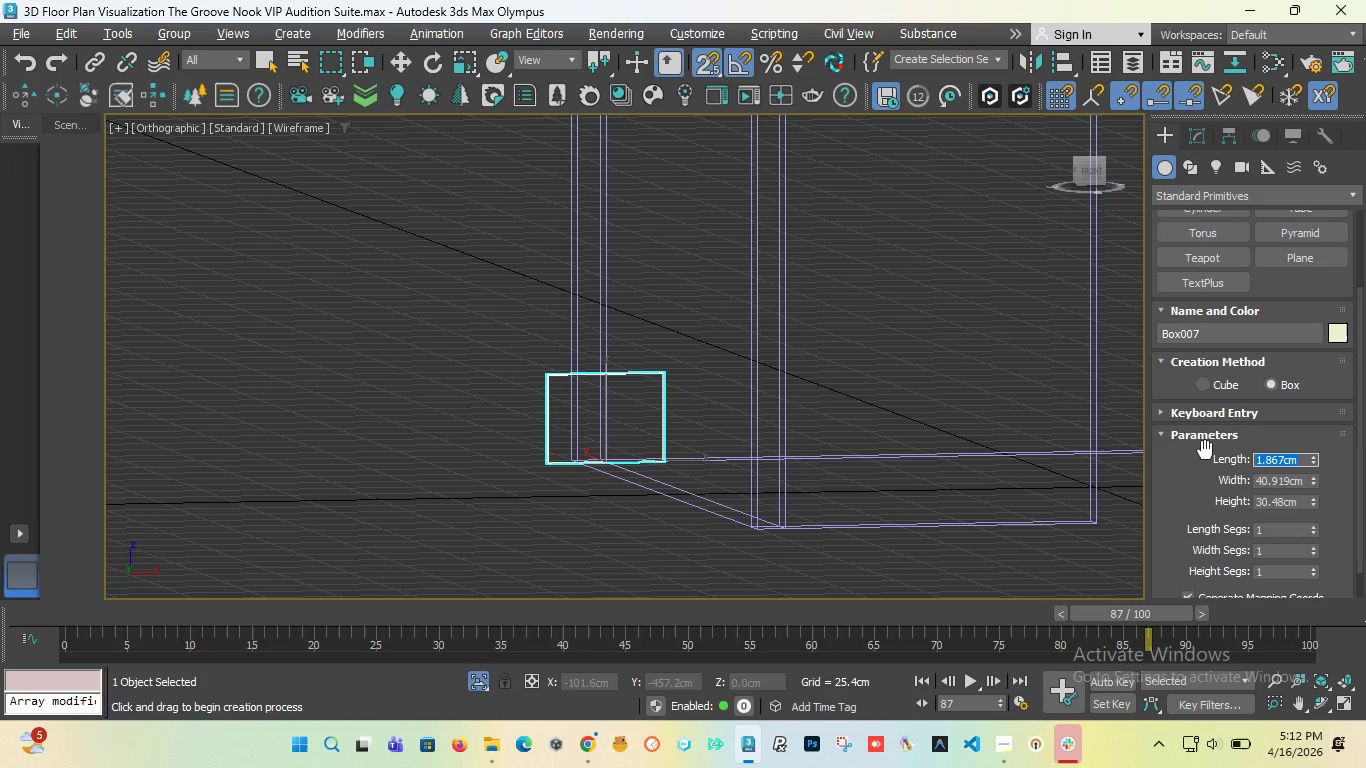 
type(30.48)
 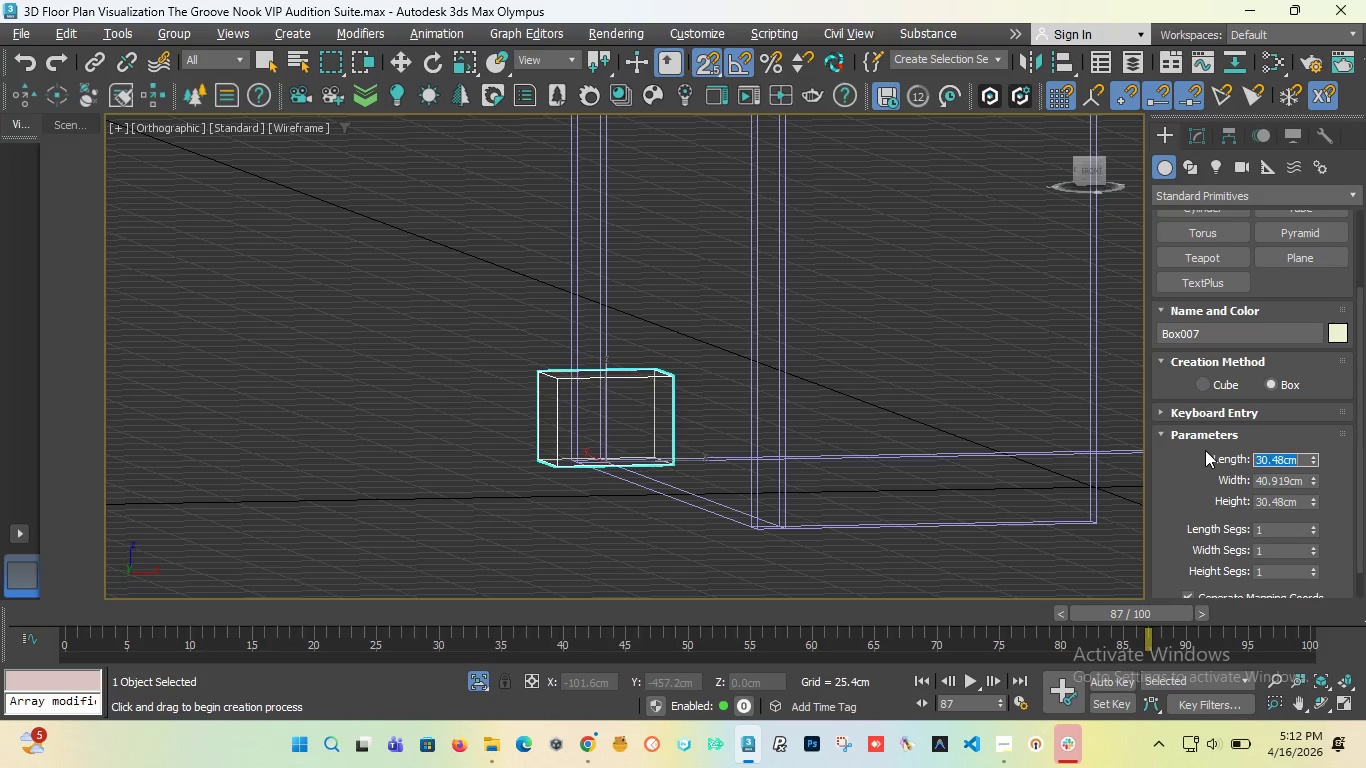 
key(Enter)
 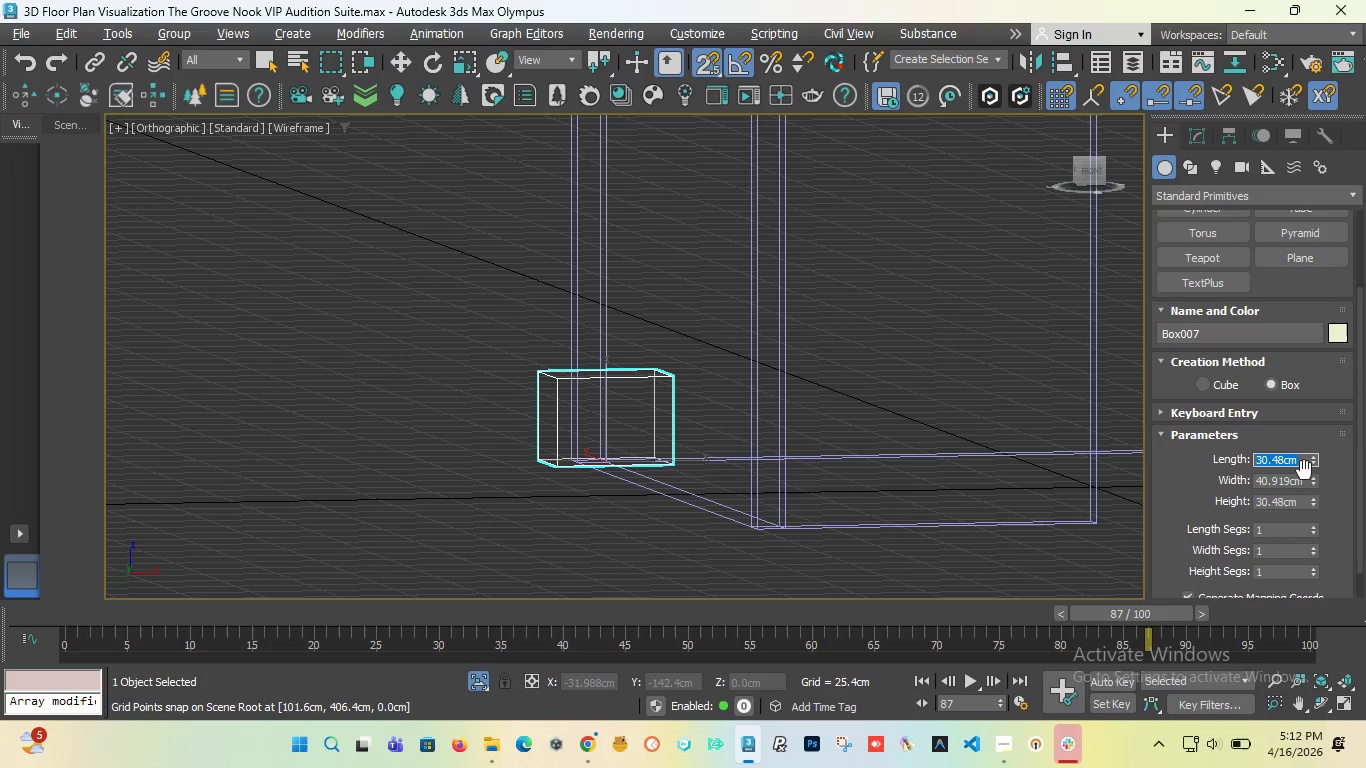 
left_click_drag(start_coordinate=[1305, 459], to_coordinate=[1140, 469])
 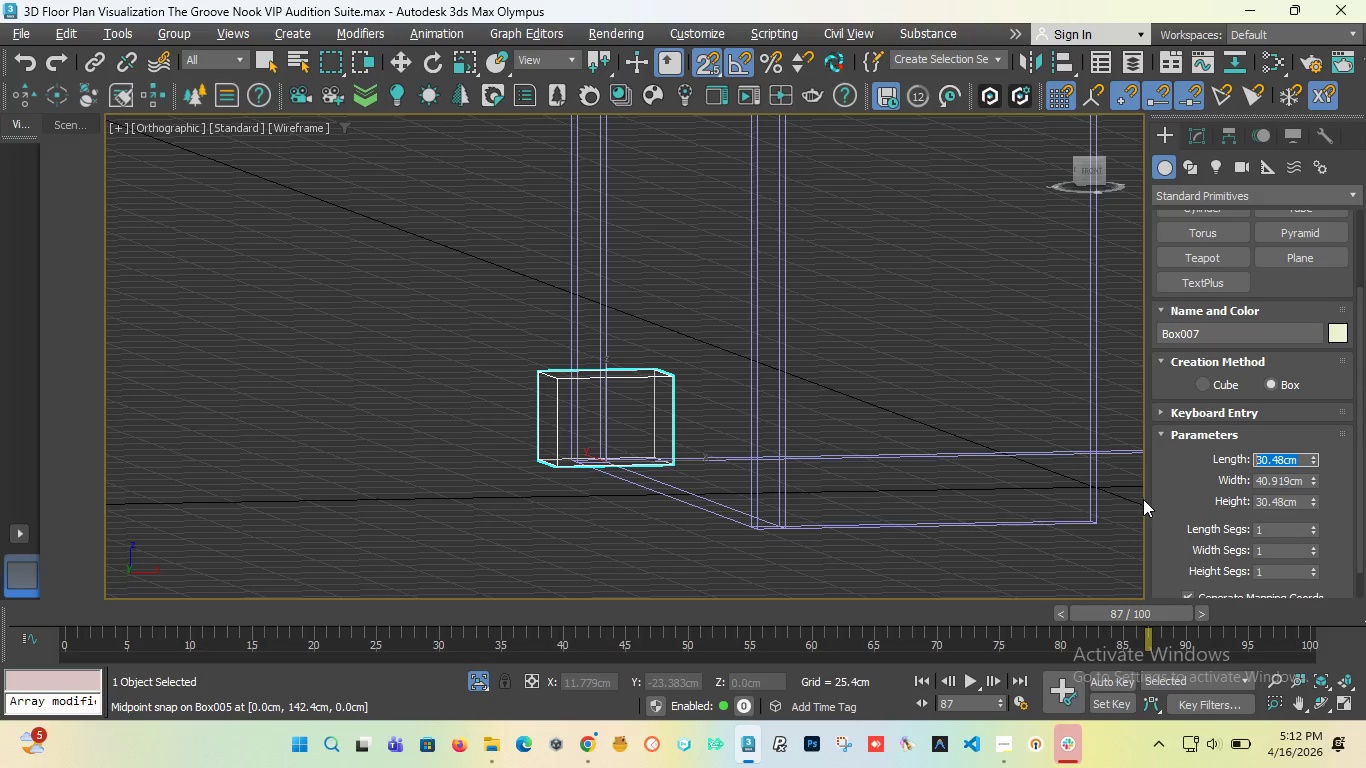 
left_click([1150, 514])
 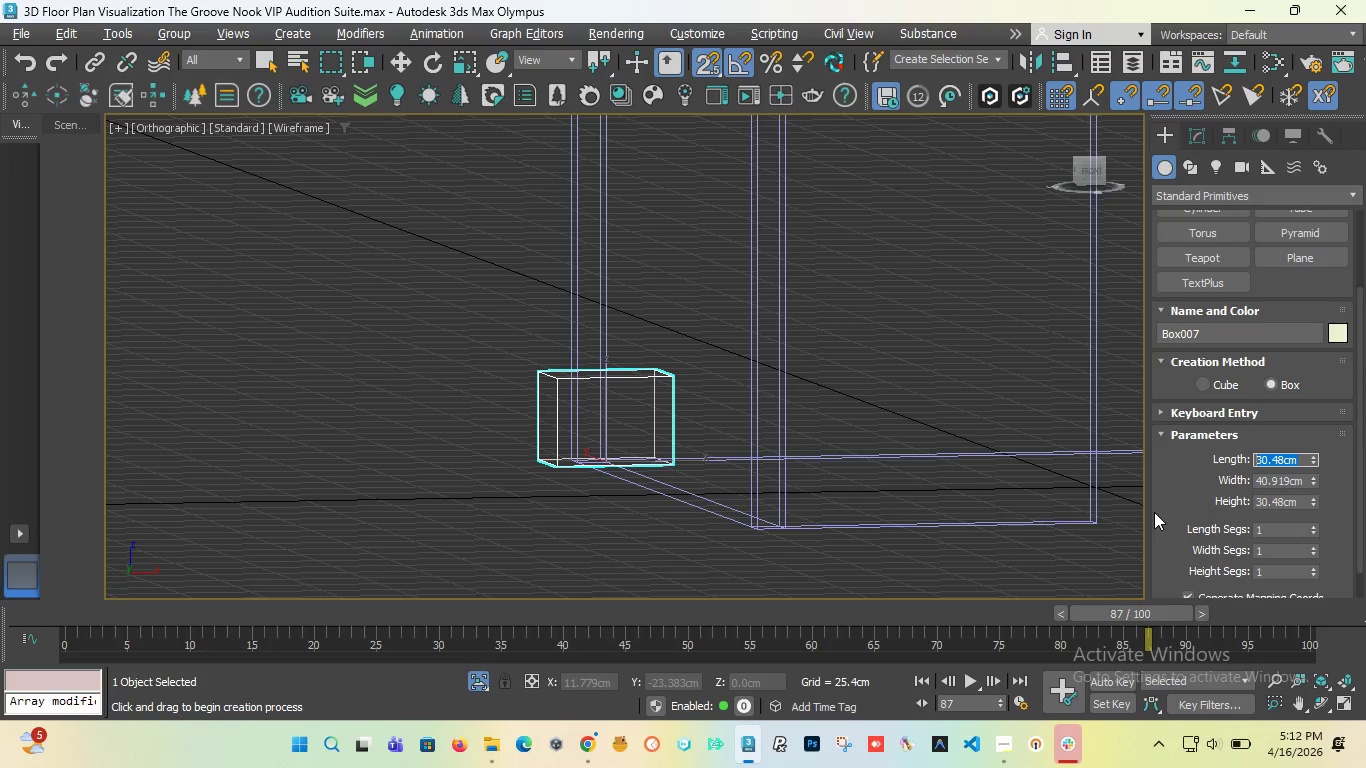 
key(Control+C)
 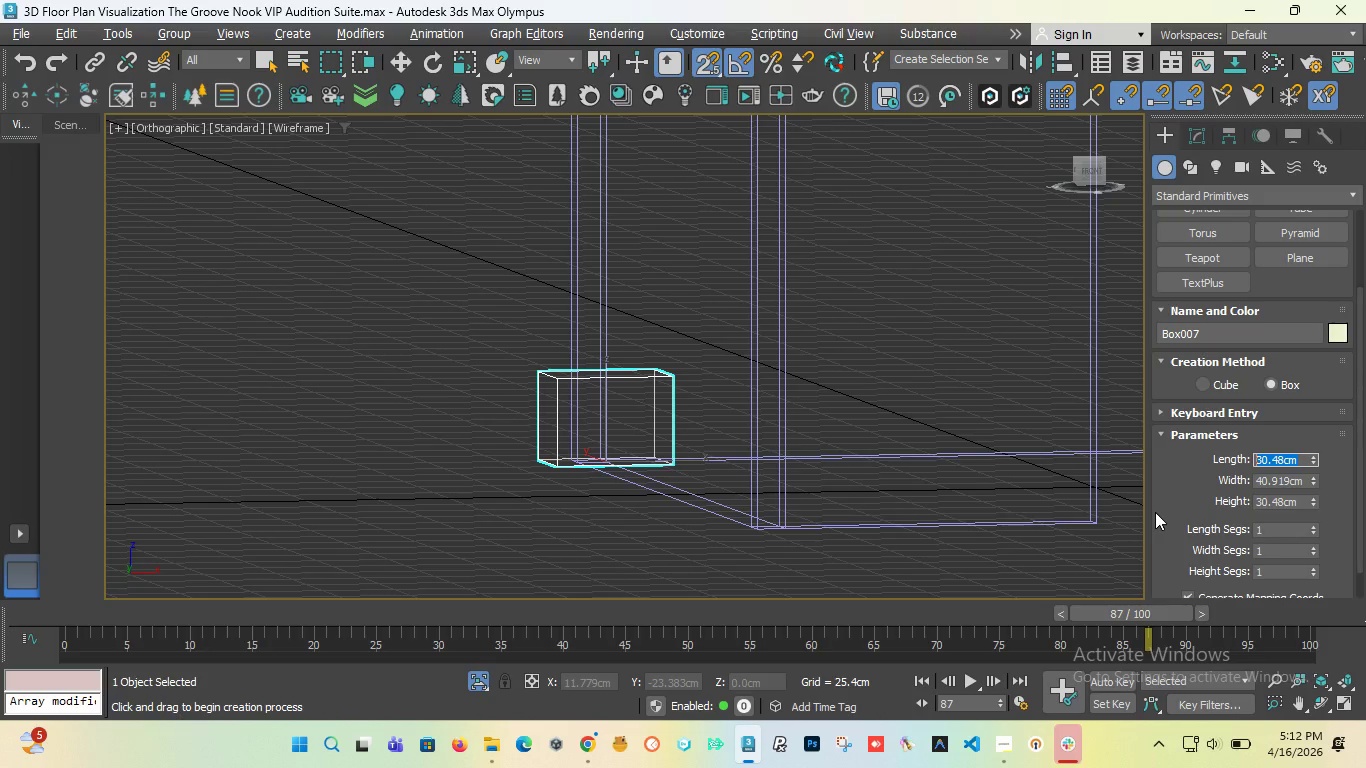 
key(Control+Z)
 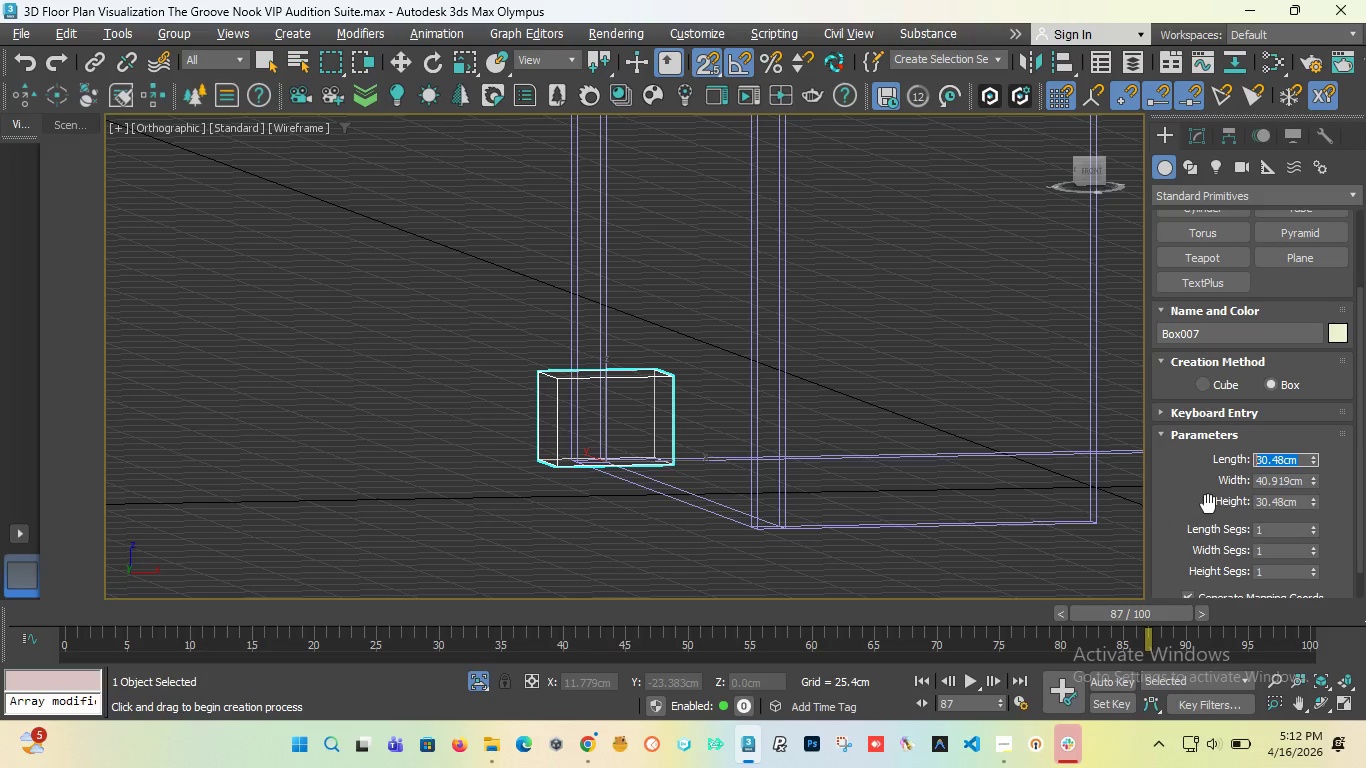 
key(Control+Z)
 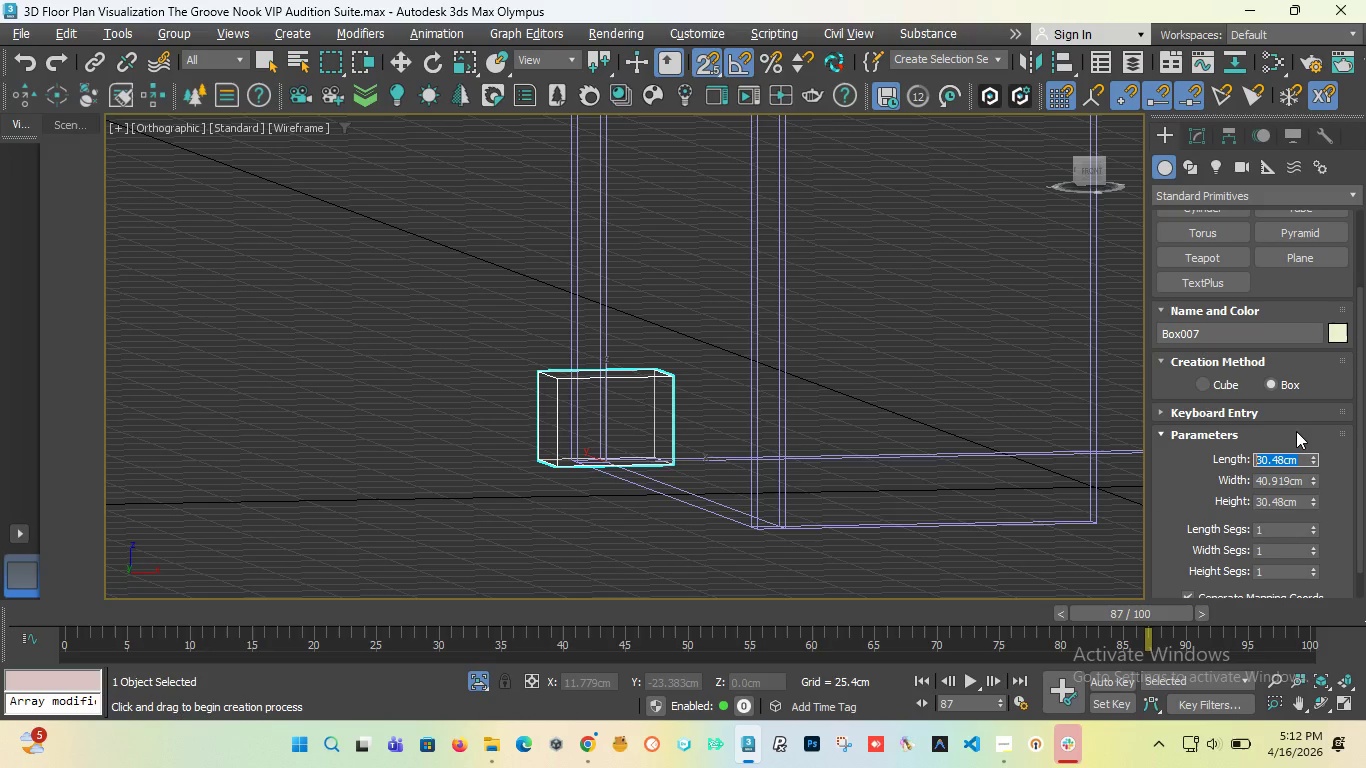 
left_click([1296, 428])
 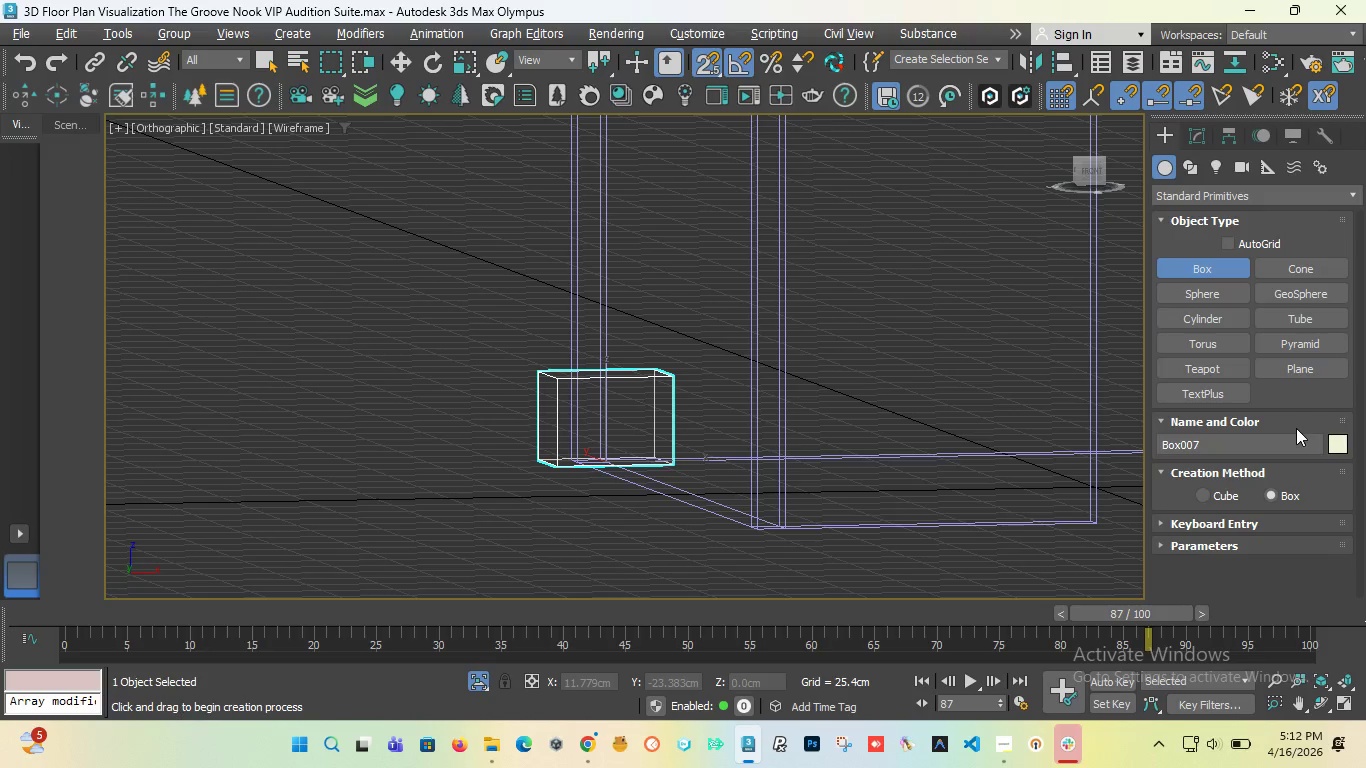 
hold_key(key=ControlLeft, duration=0.48)
 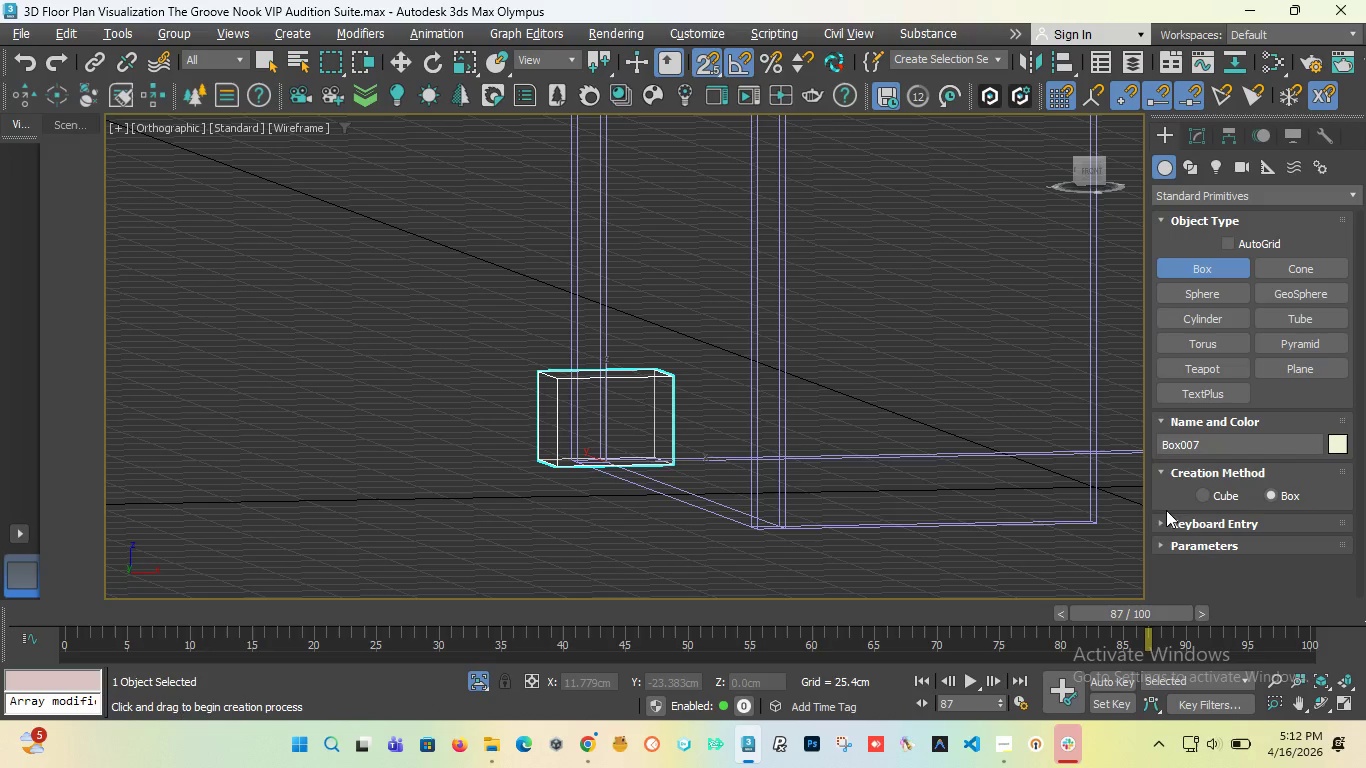 
left_click([1166, 526])
 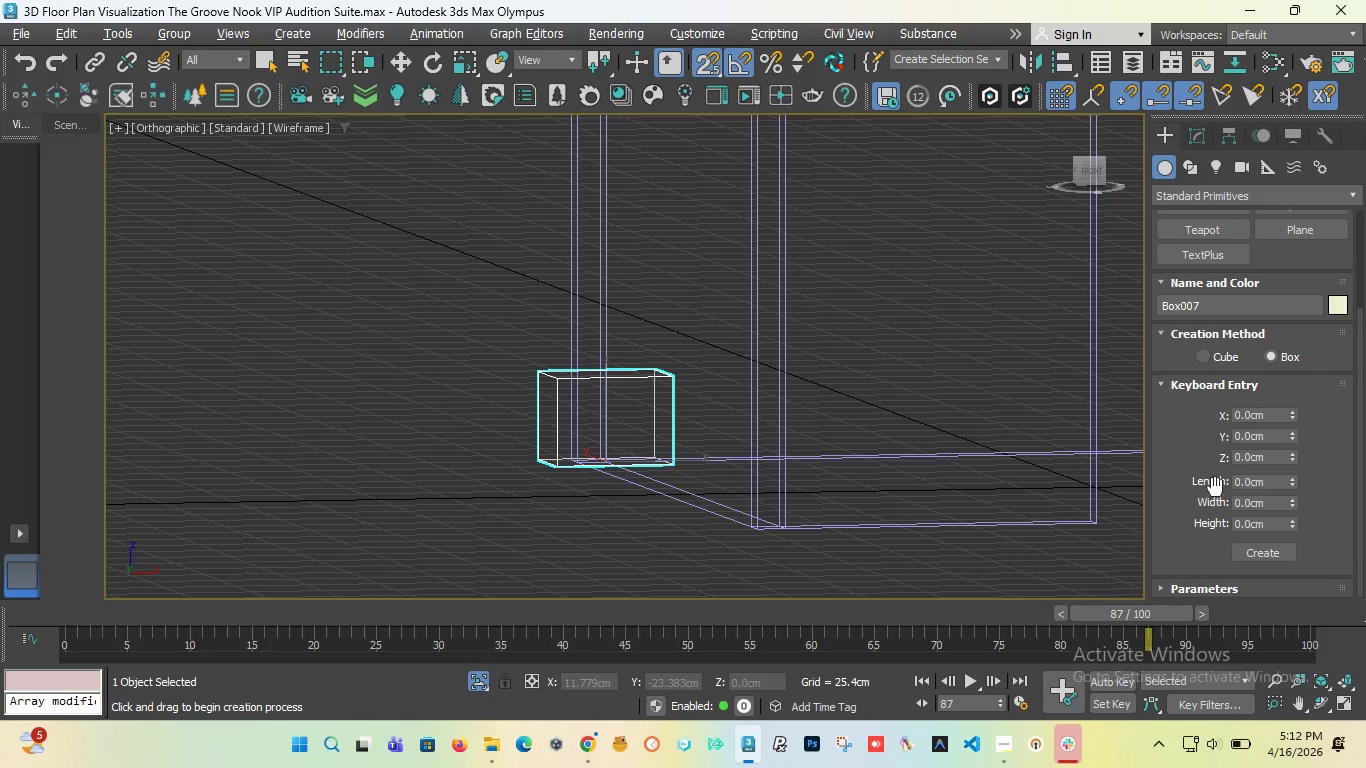 
hold_key(key=ControlLeft, duration=0.39)
 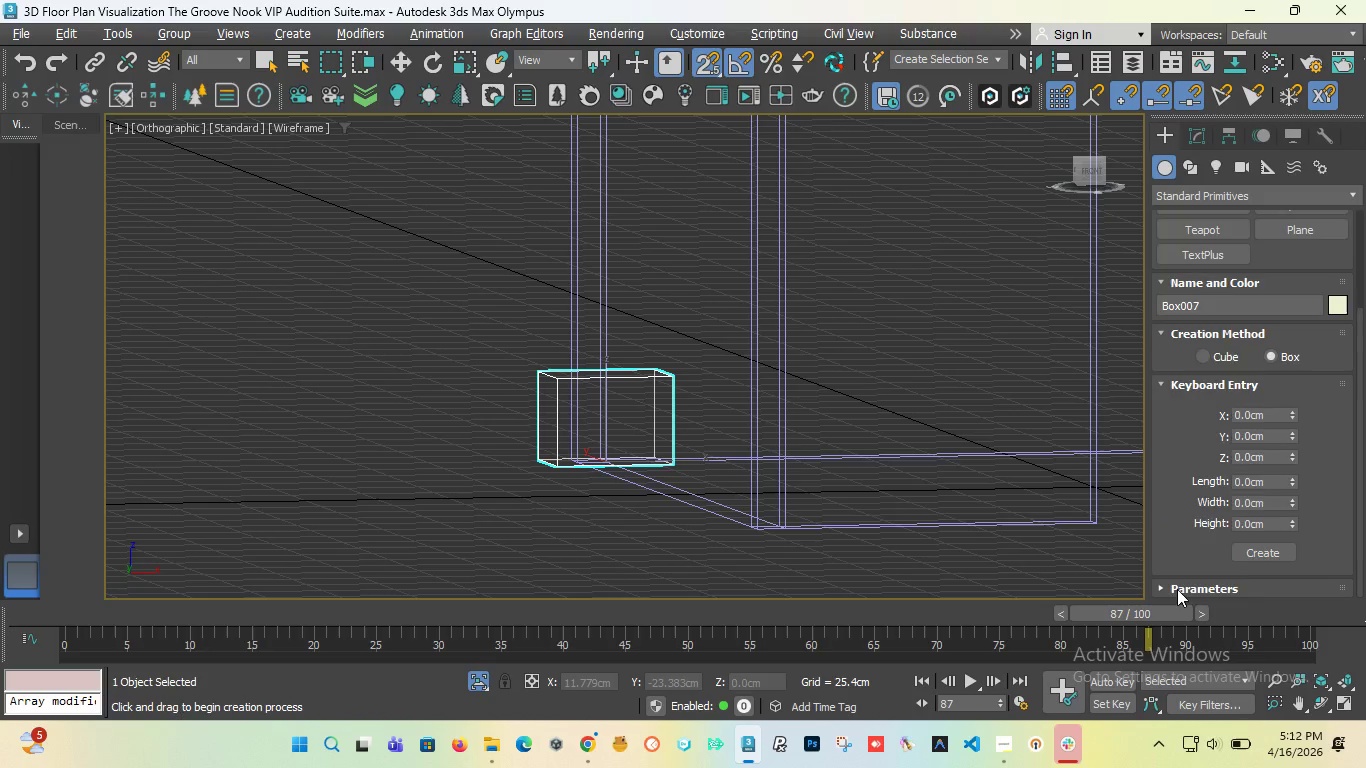 
left_click([1177, 589])
 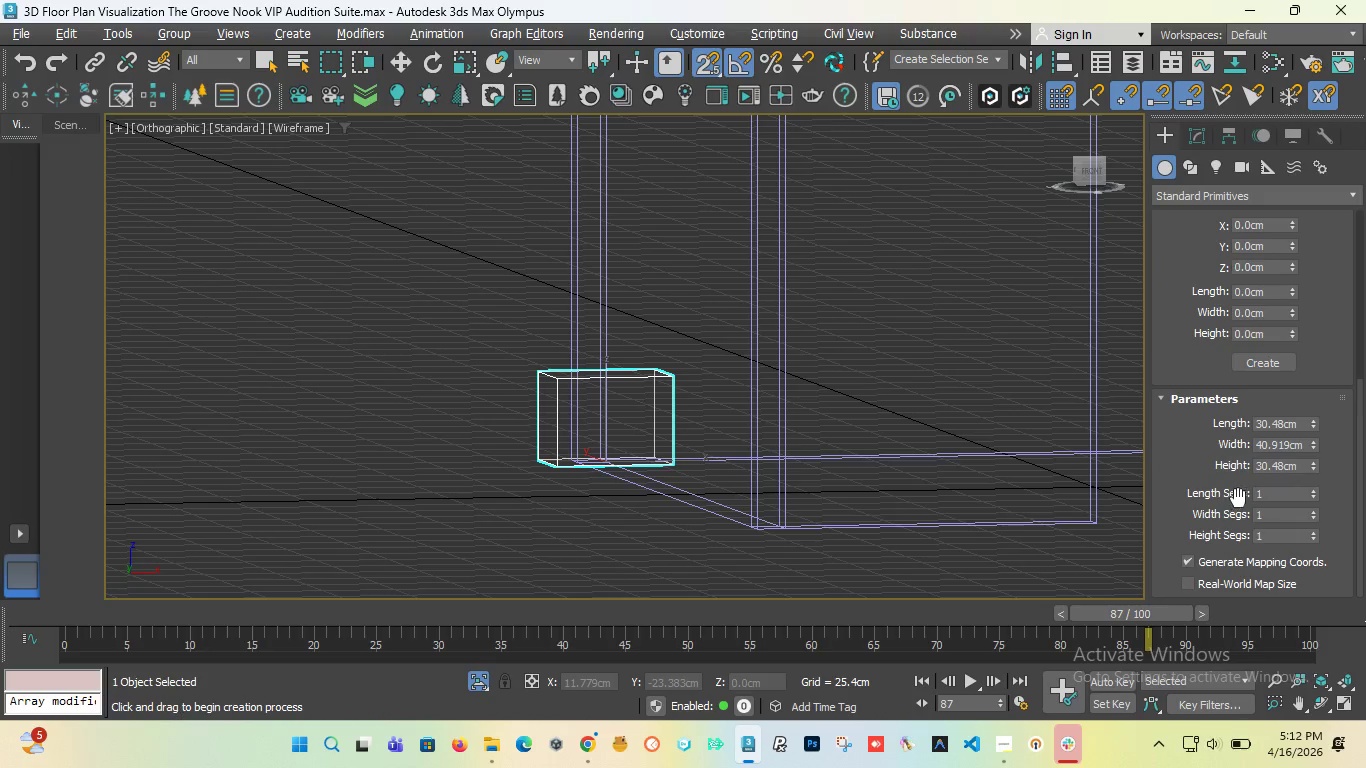 
key(Control+Z)
 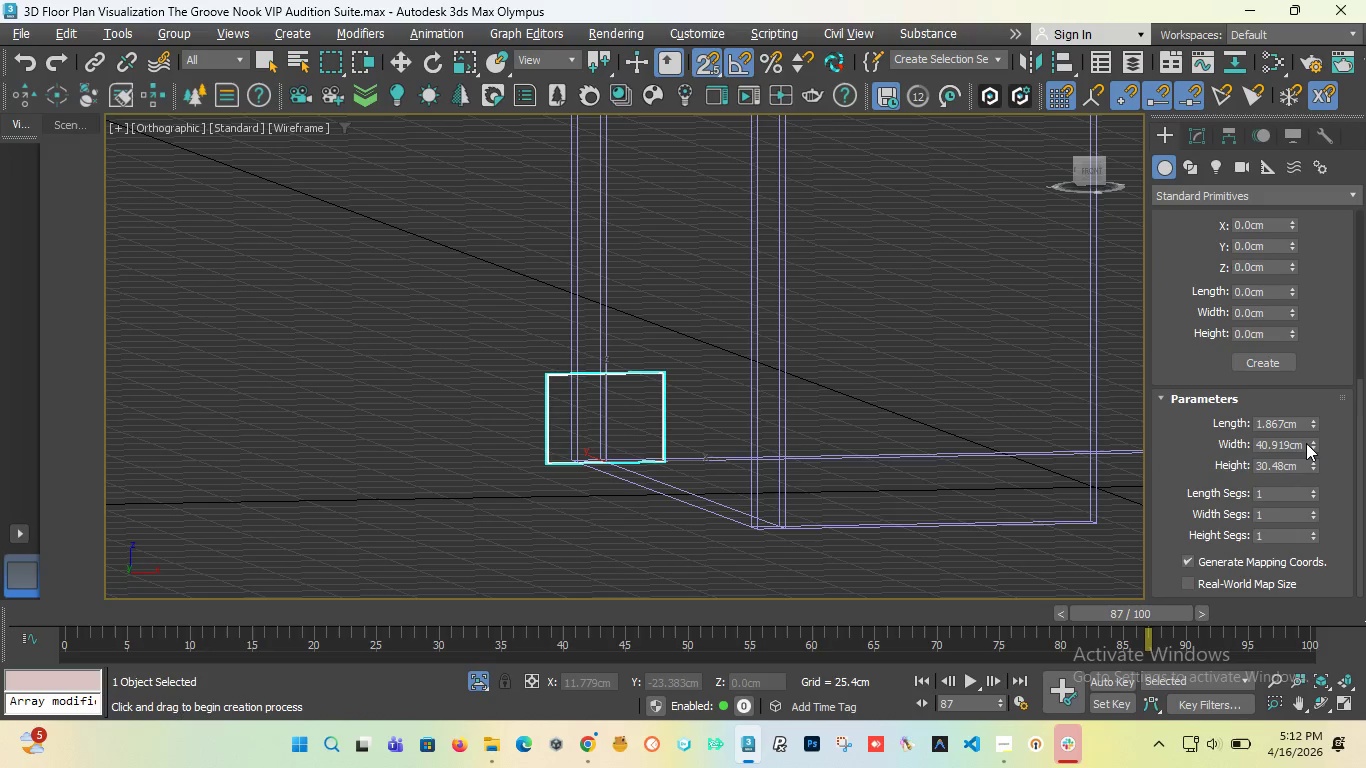 
left_click_drag(start_coordinate=[1304, 447], to_coordinate=[1248, 448])
 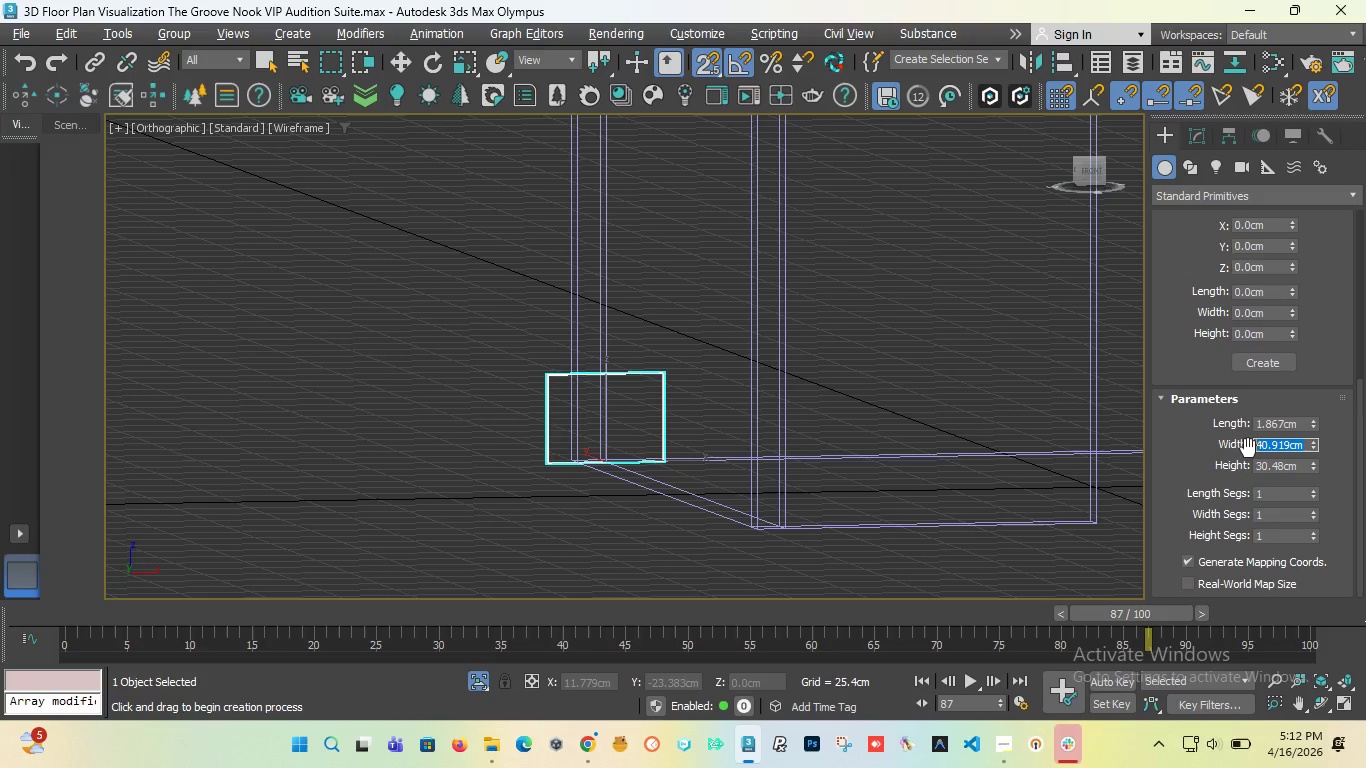 
key(Control+V)
 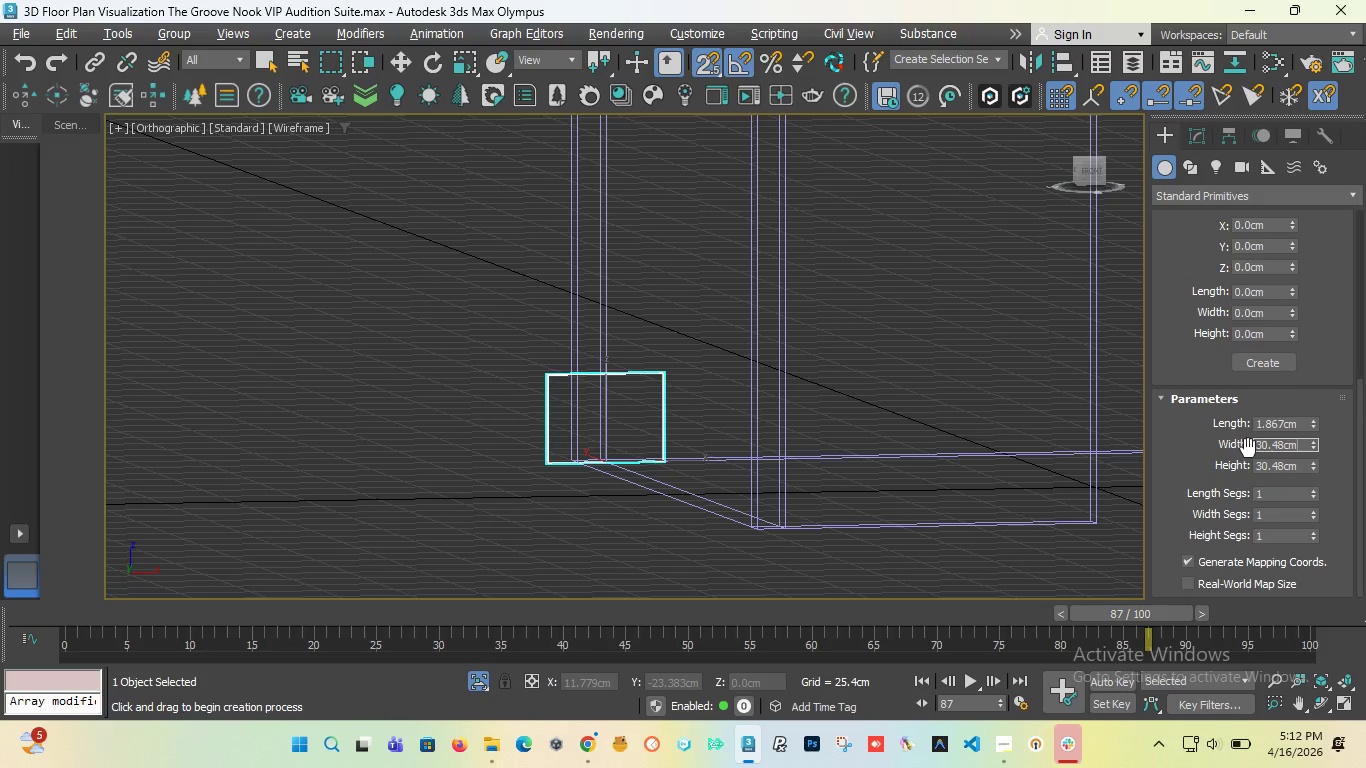 
key(Enter)
 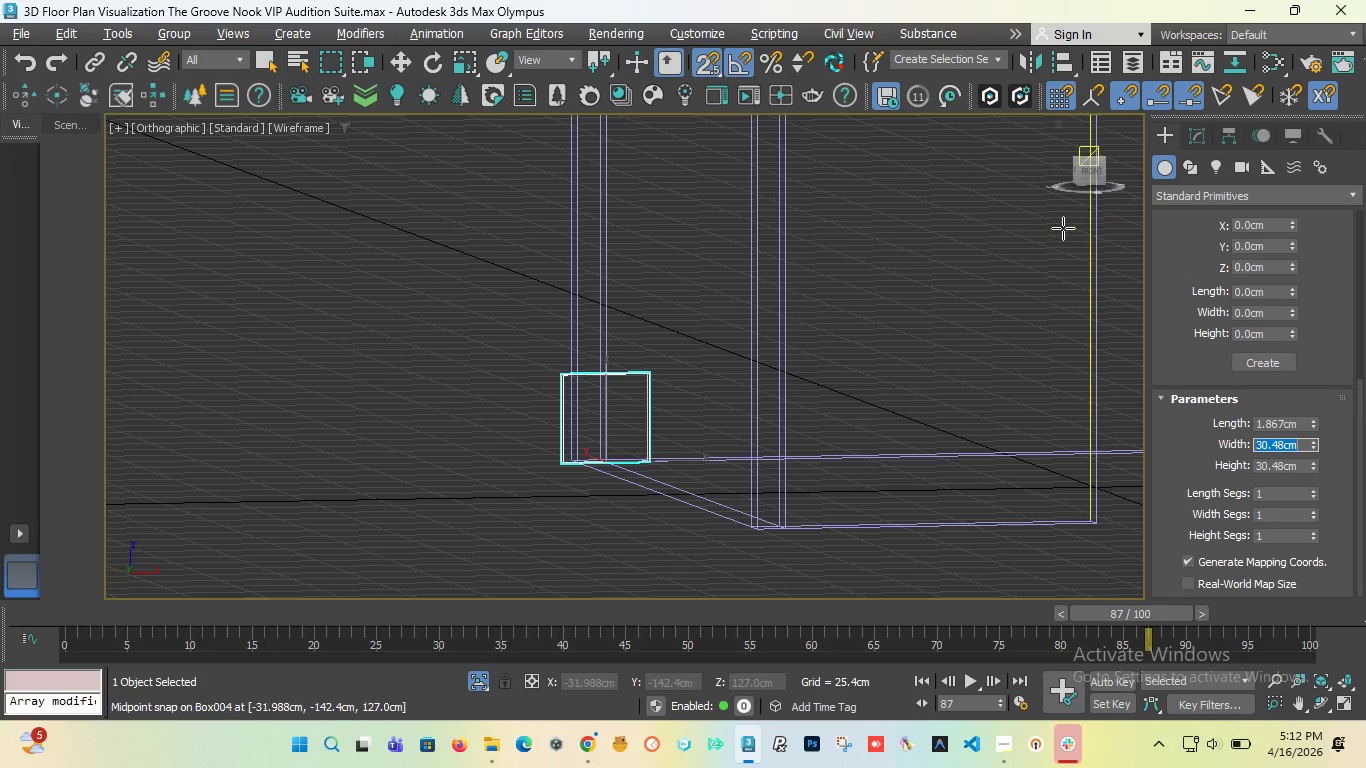 
left_click_drag(start_coordinate=[1092, 175], to_coordinate=[1058, 212])
 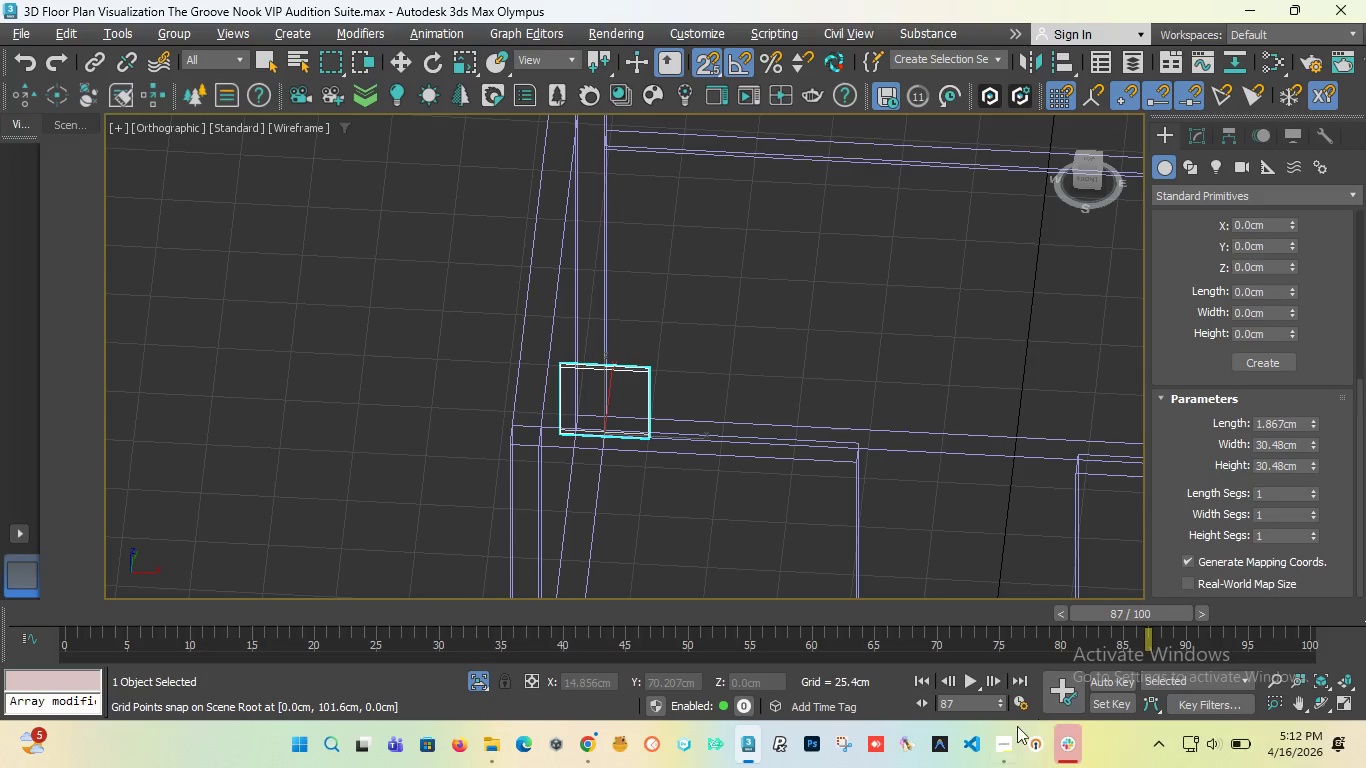 
left_click([1003, 740])